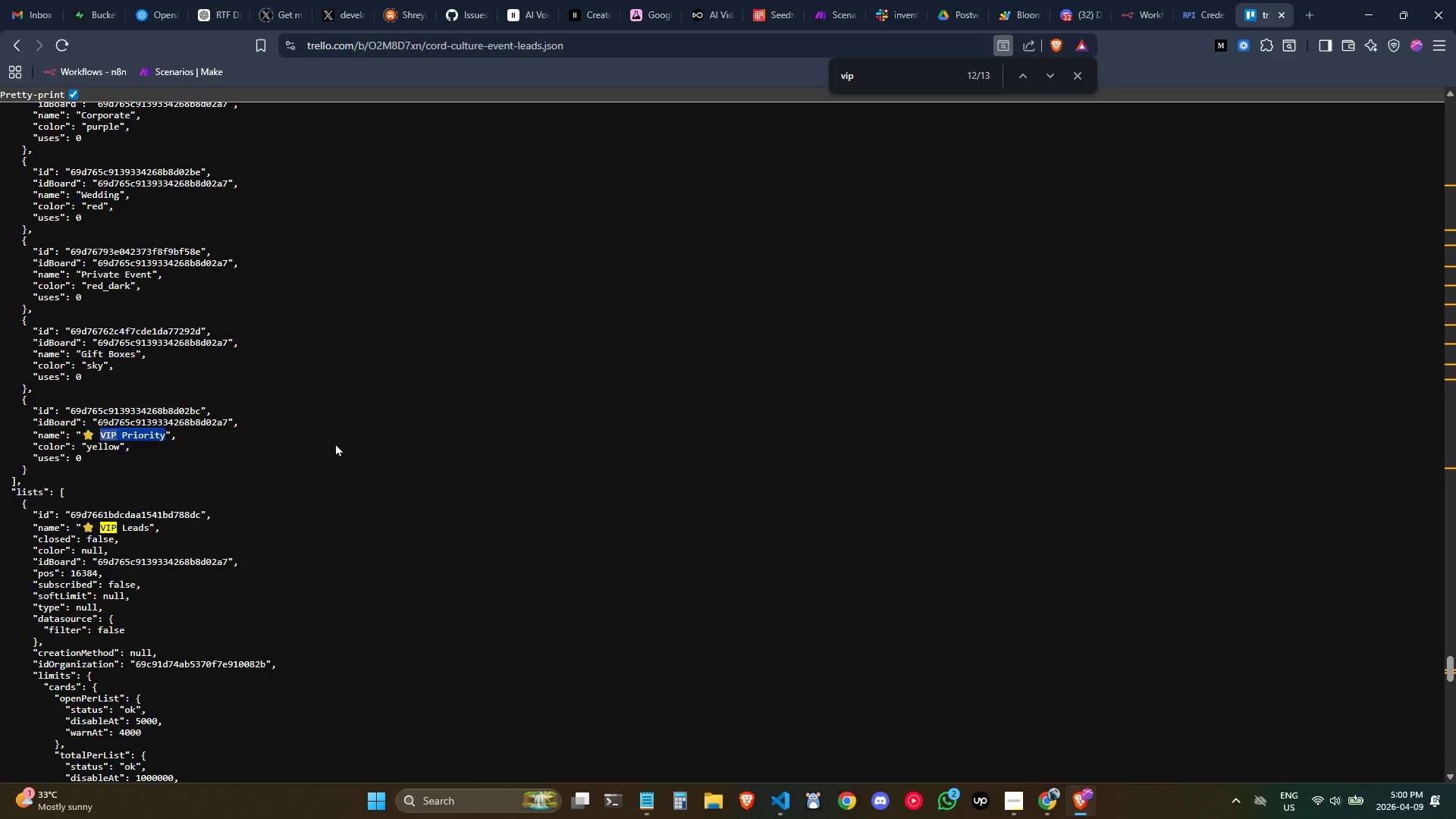 
key(Alt+AltLeft)
 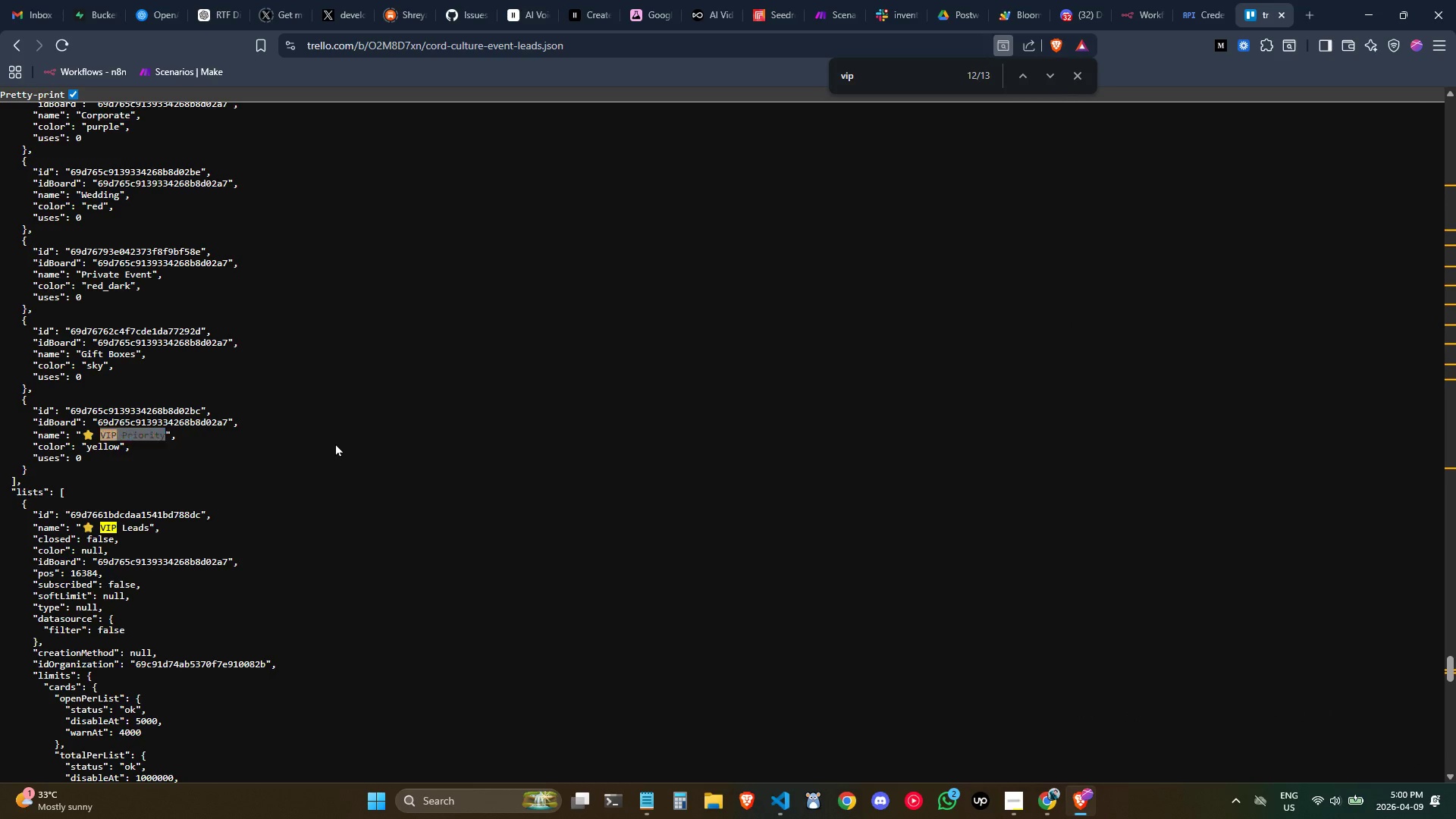 
key(Alt+Tab)
 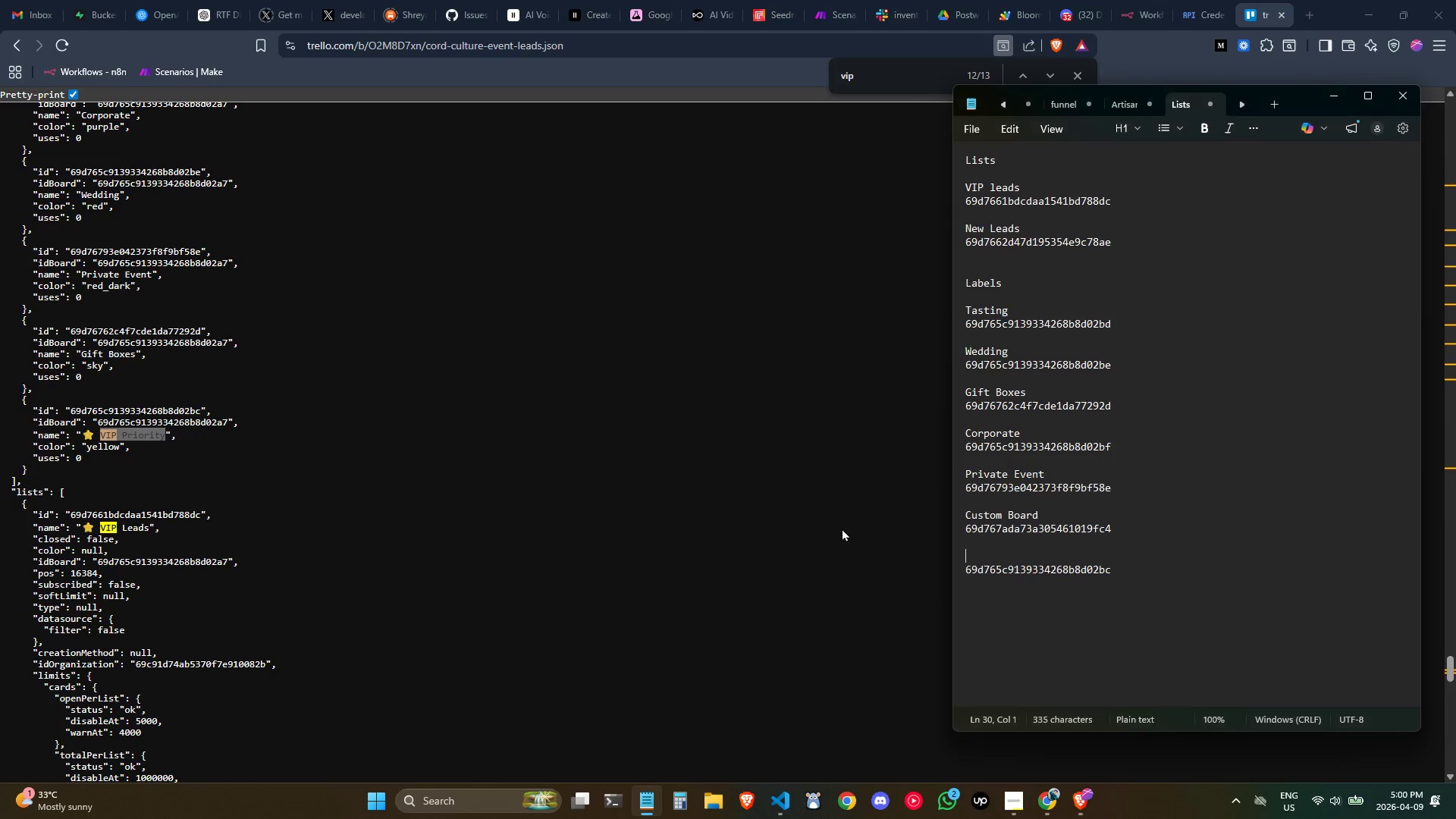 
key(Control+ControlLeft)
 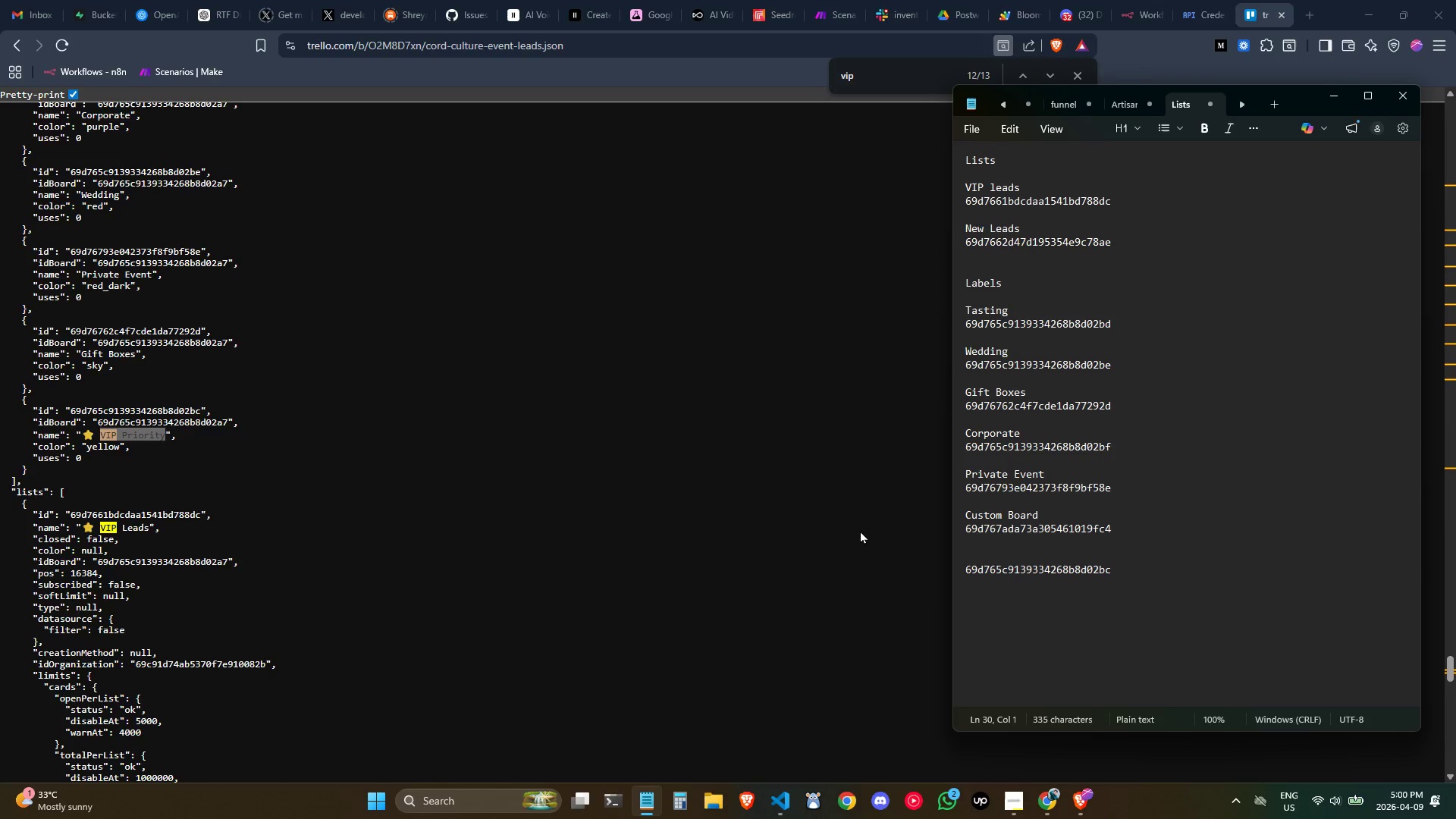 
key(Control+V)
 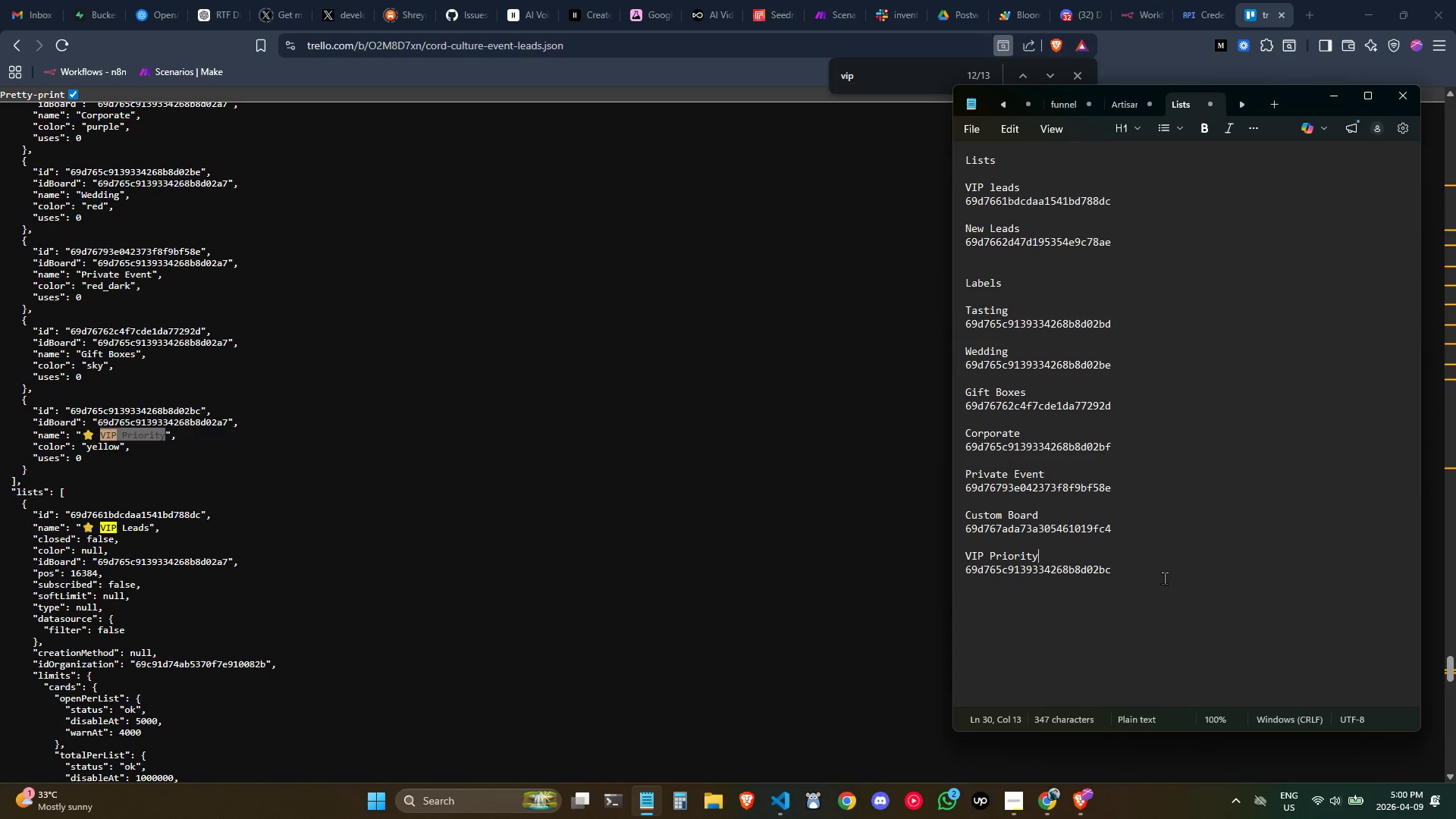 
left_click([1160, 576])
 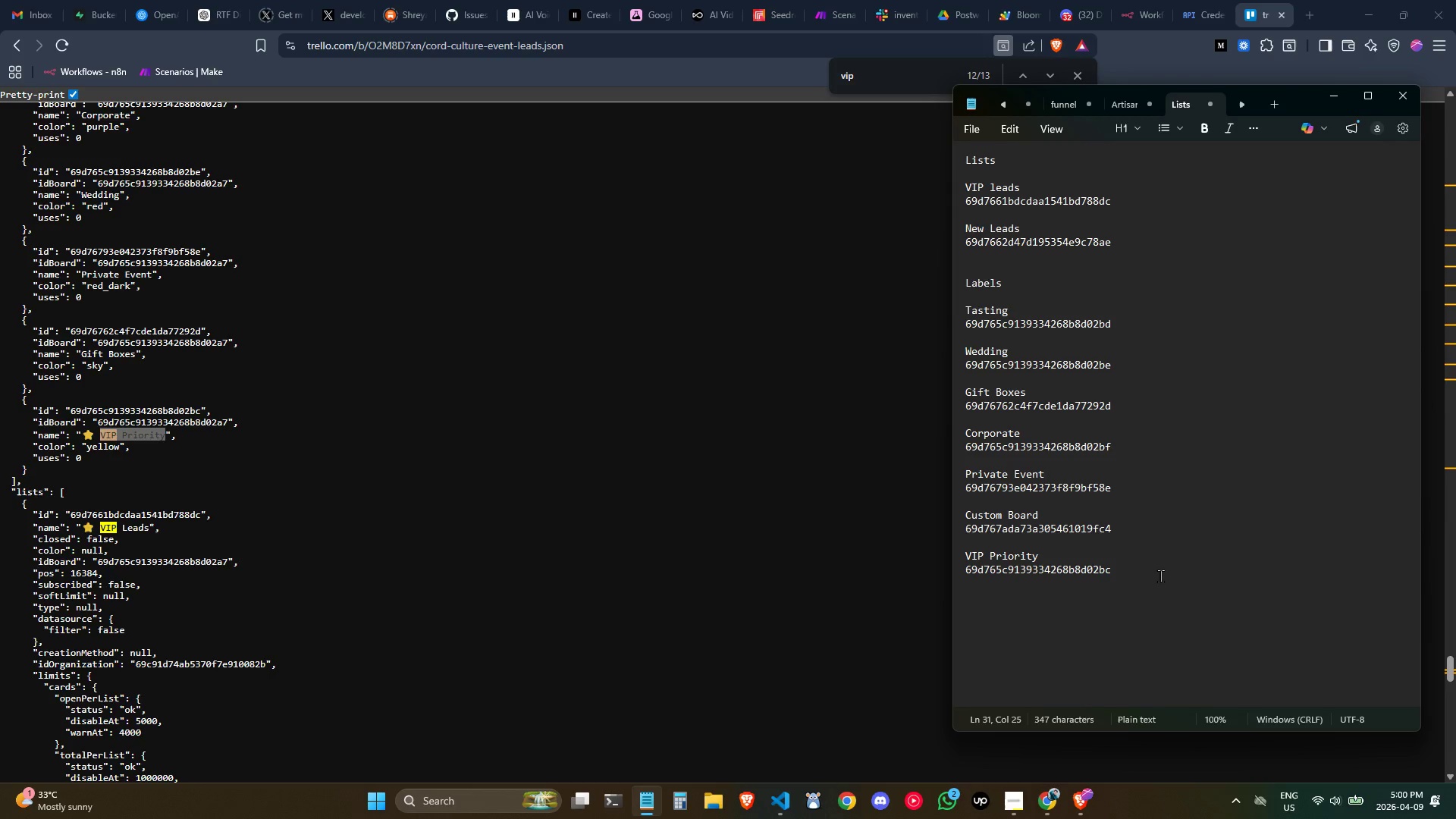 
key(Enter)
 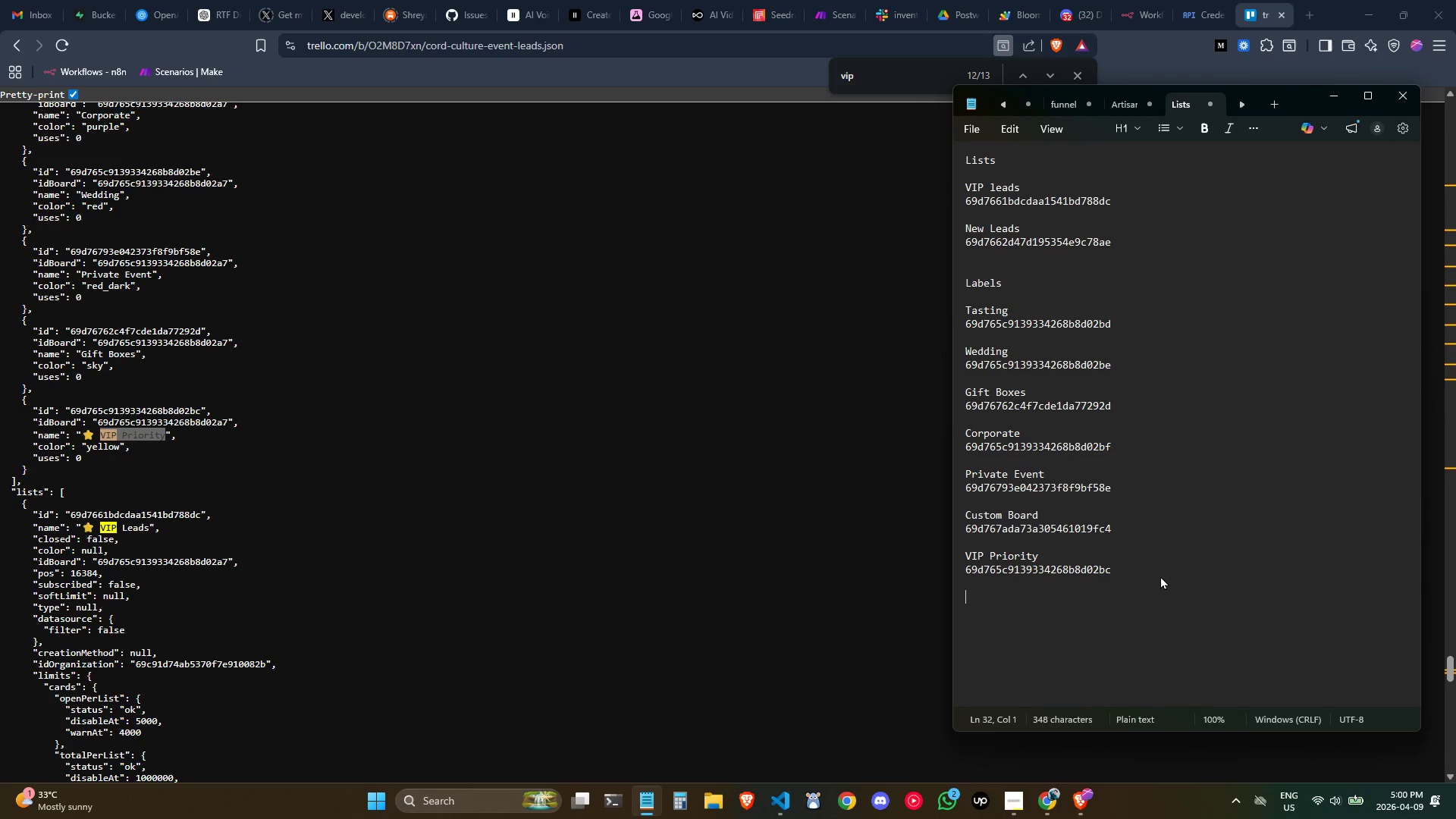 
key(Enter)
 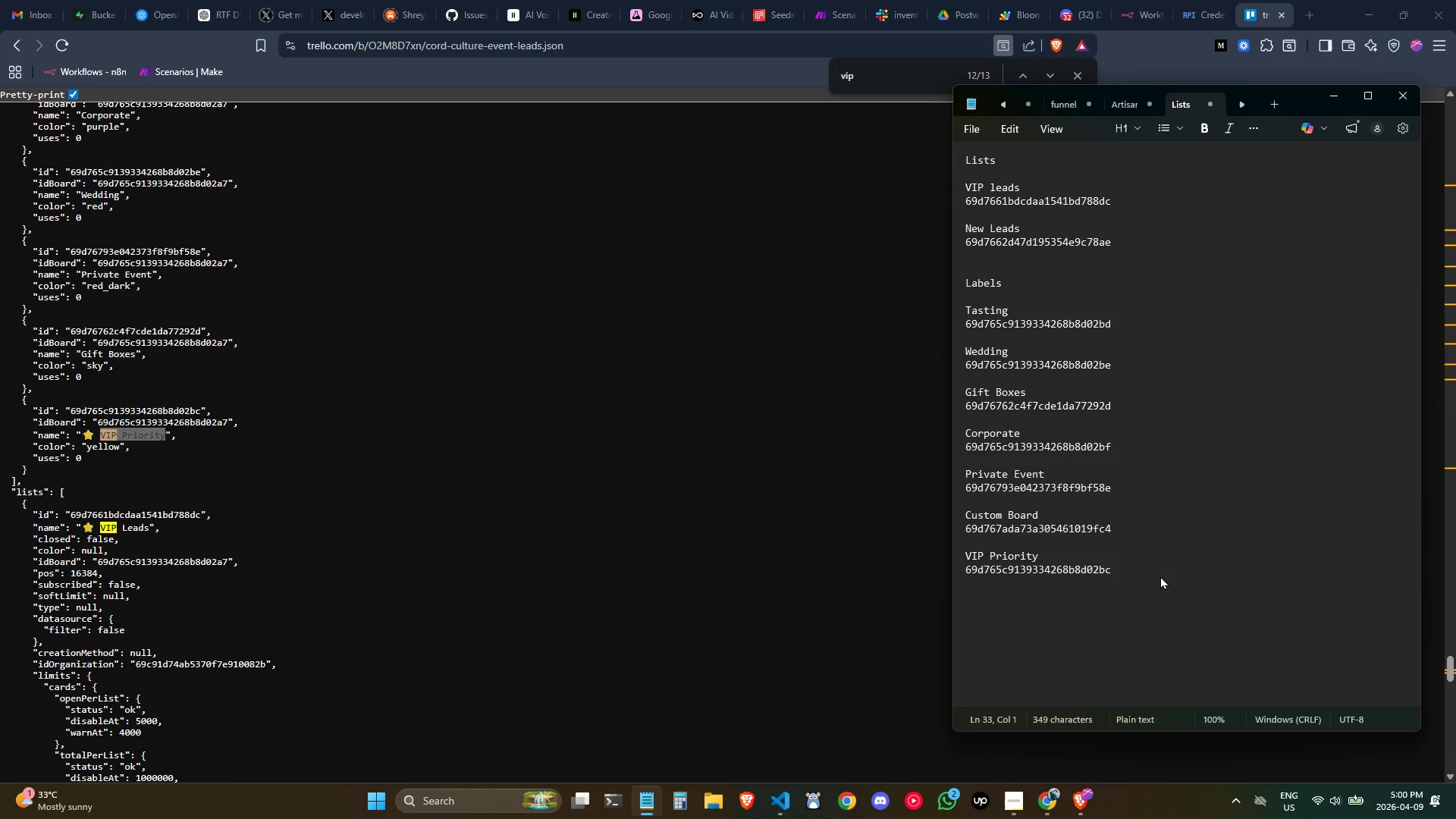 
wait(9.16)
 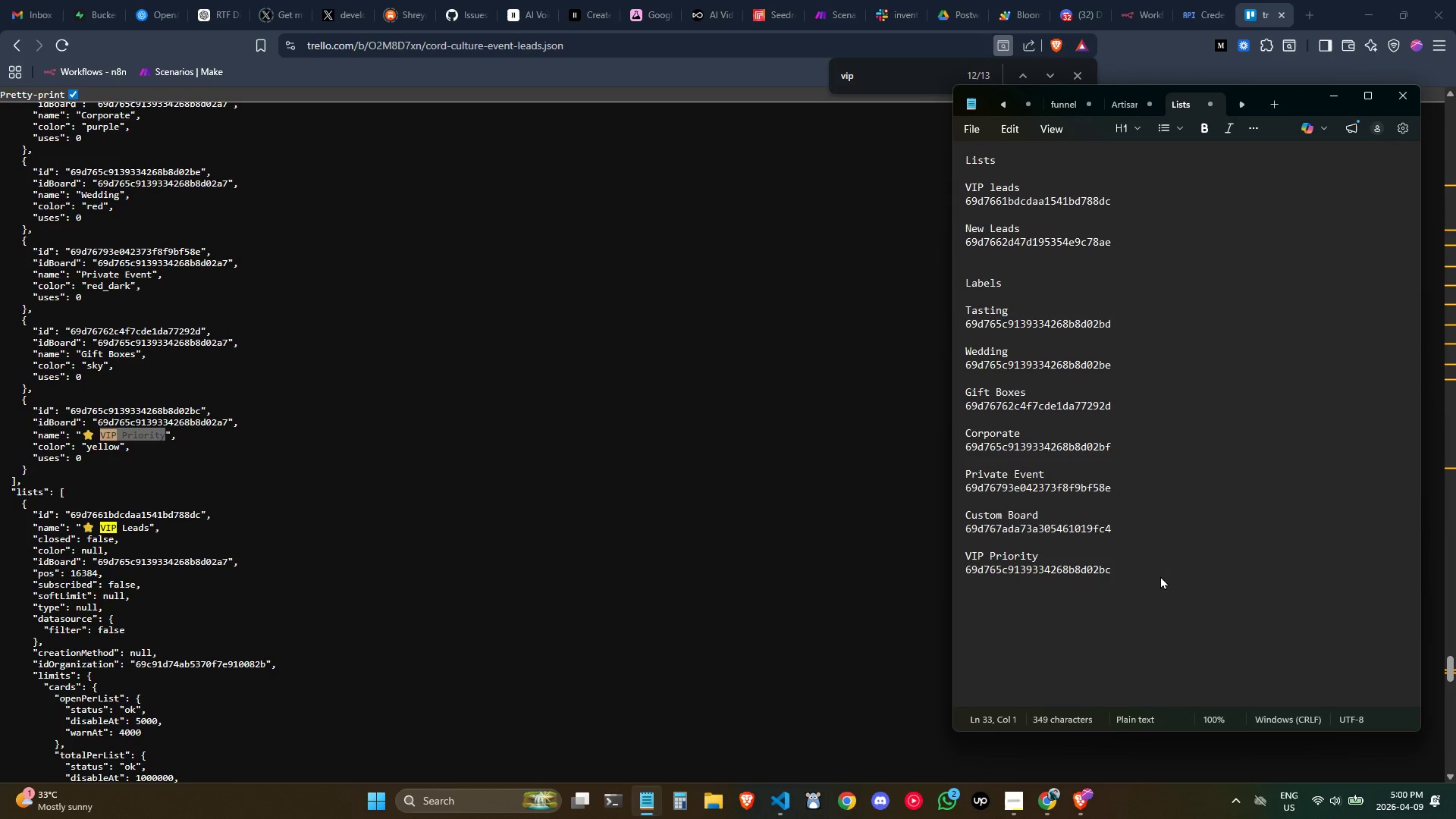 
double_click([894, 79])
 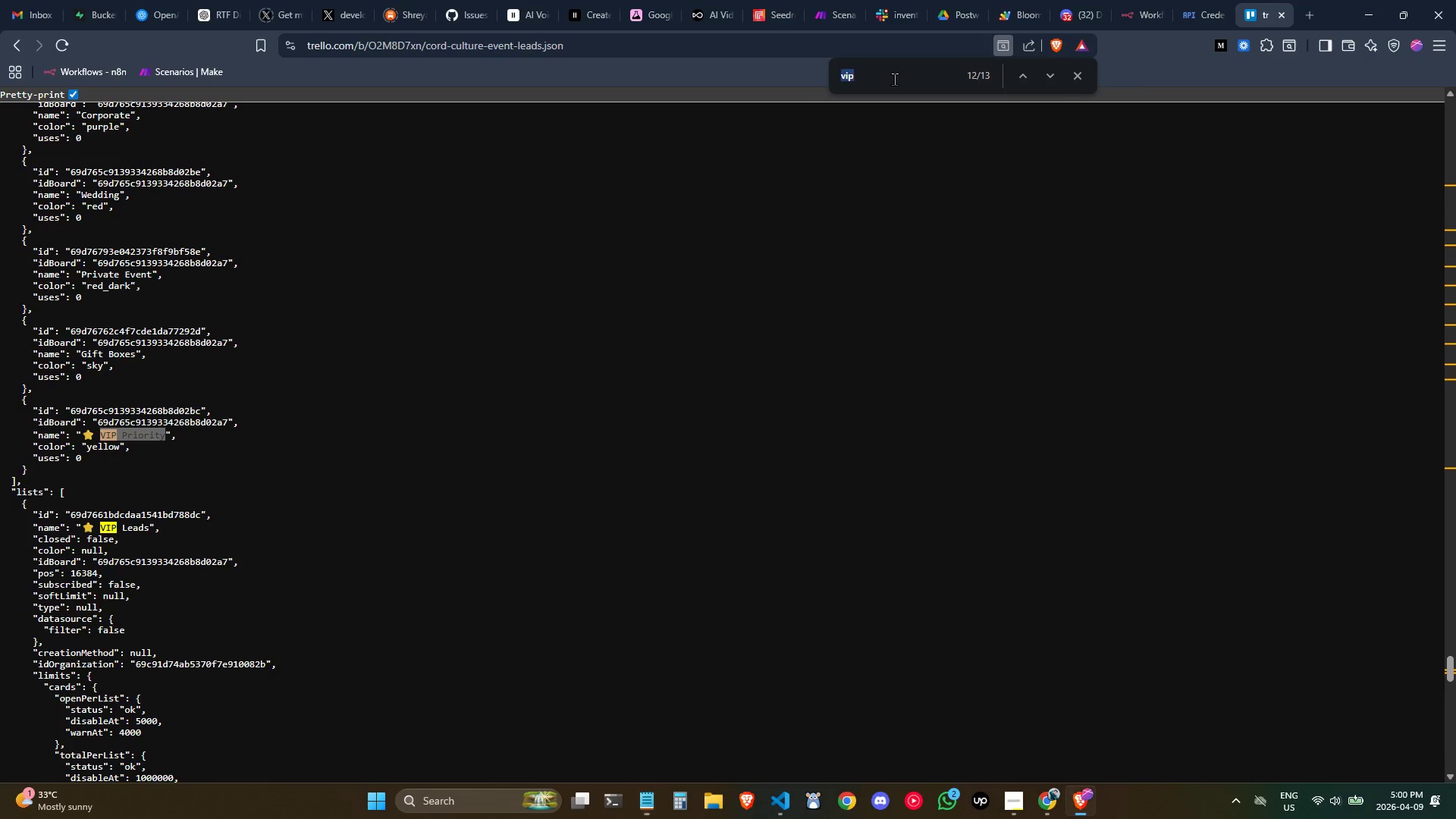 
triple_click([894, 79])
 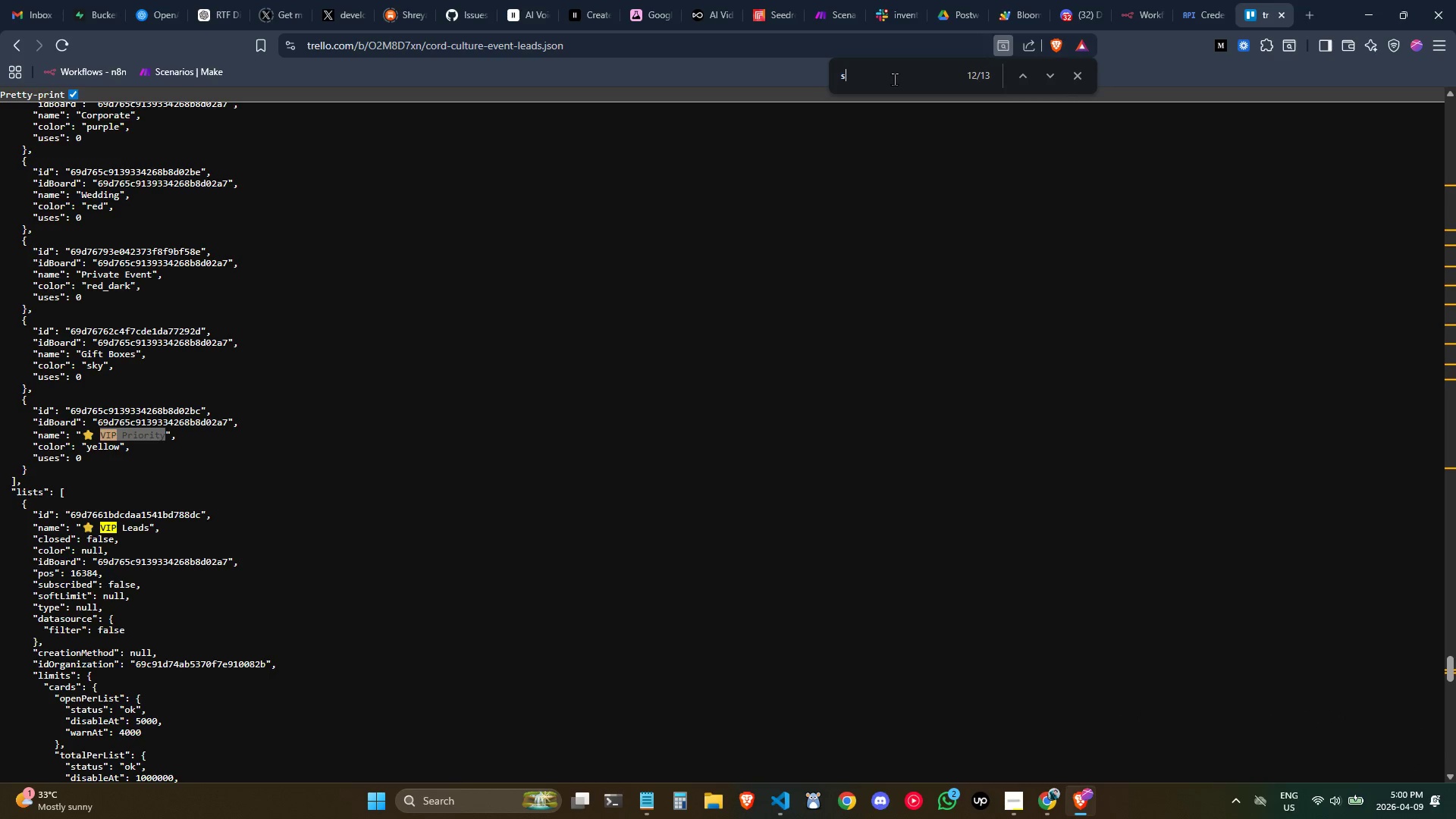 
type(standard)
 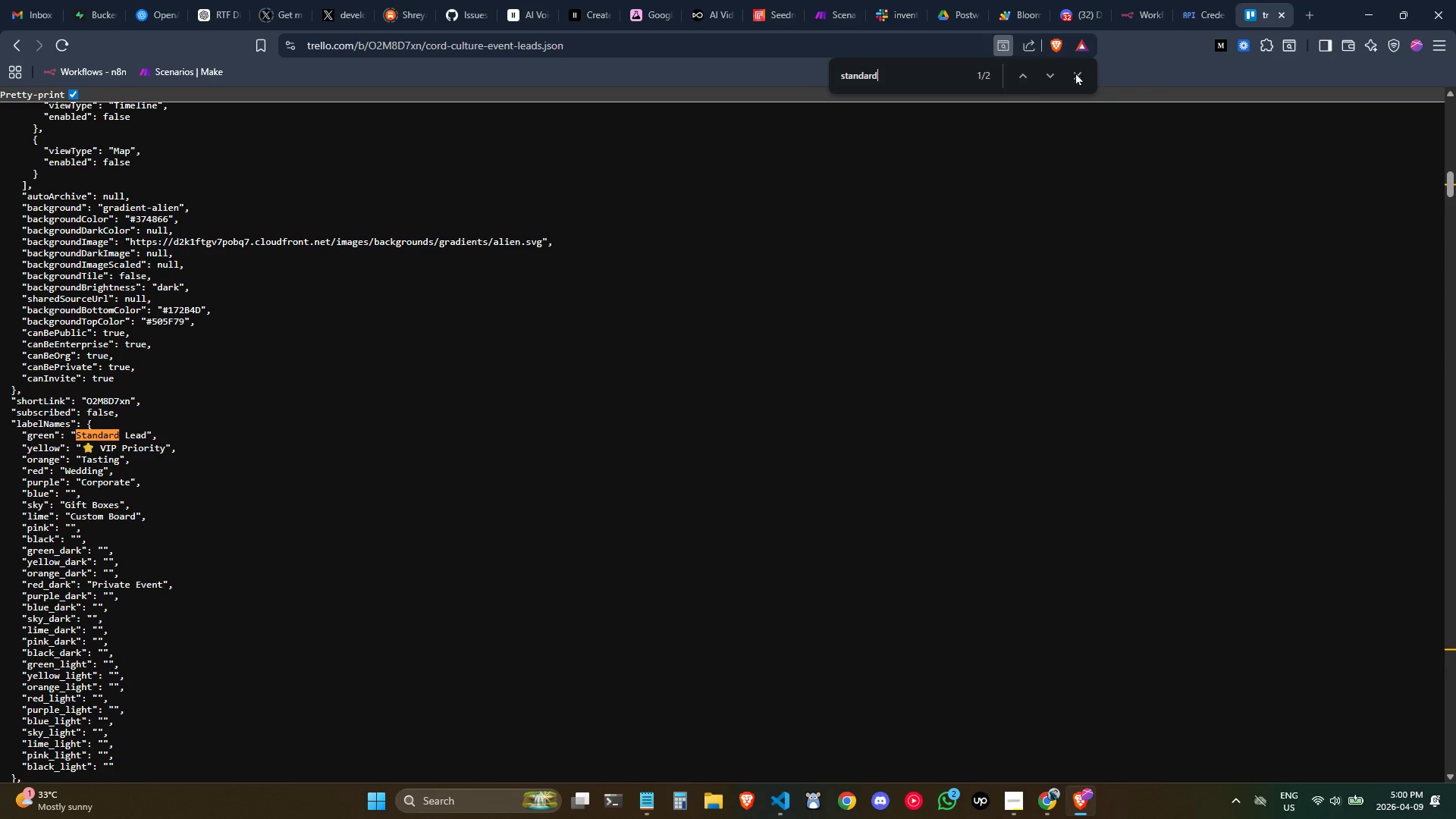 
left_click([1047, 75])
 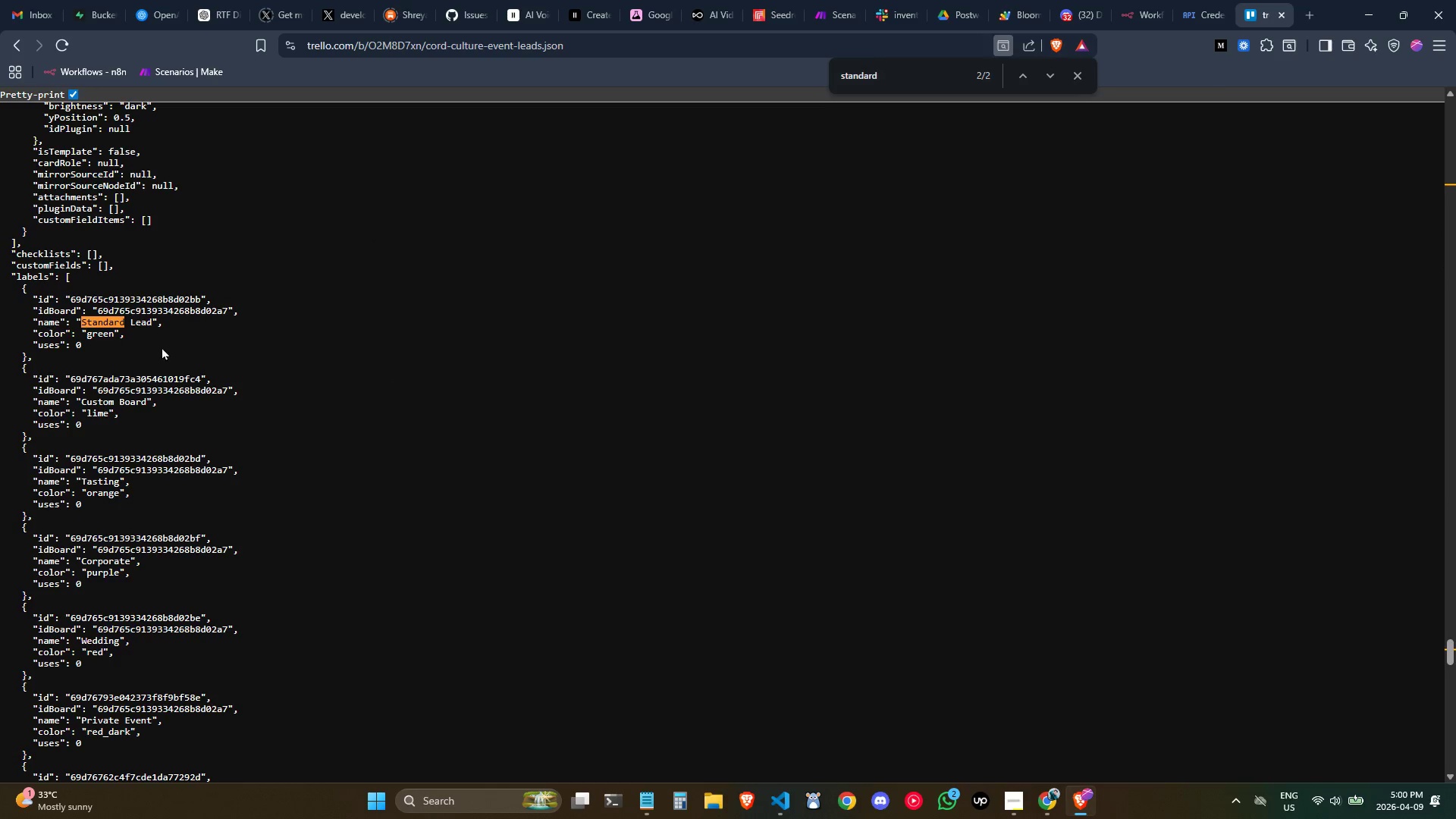 
wait(5.3)
 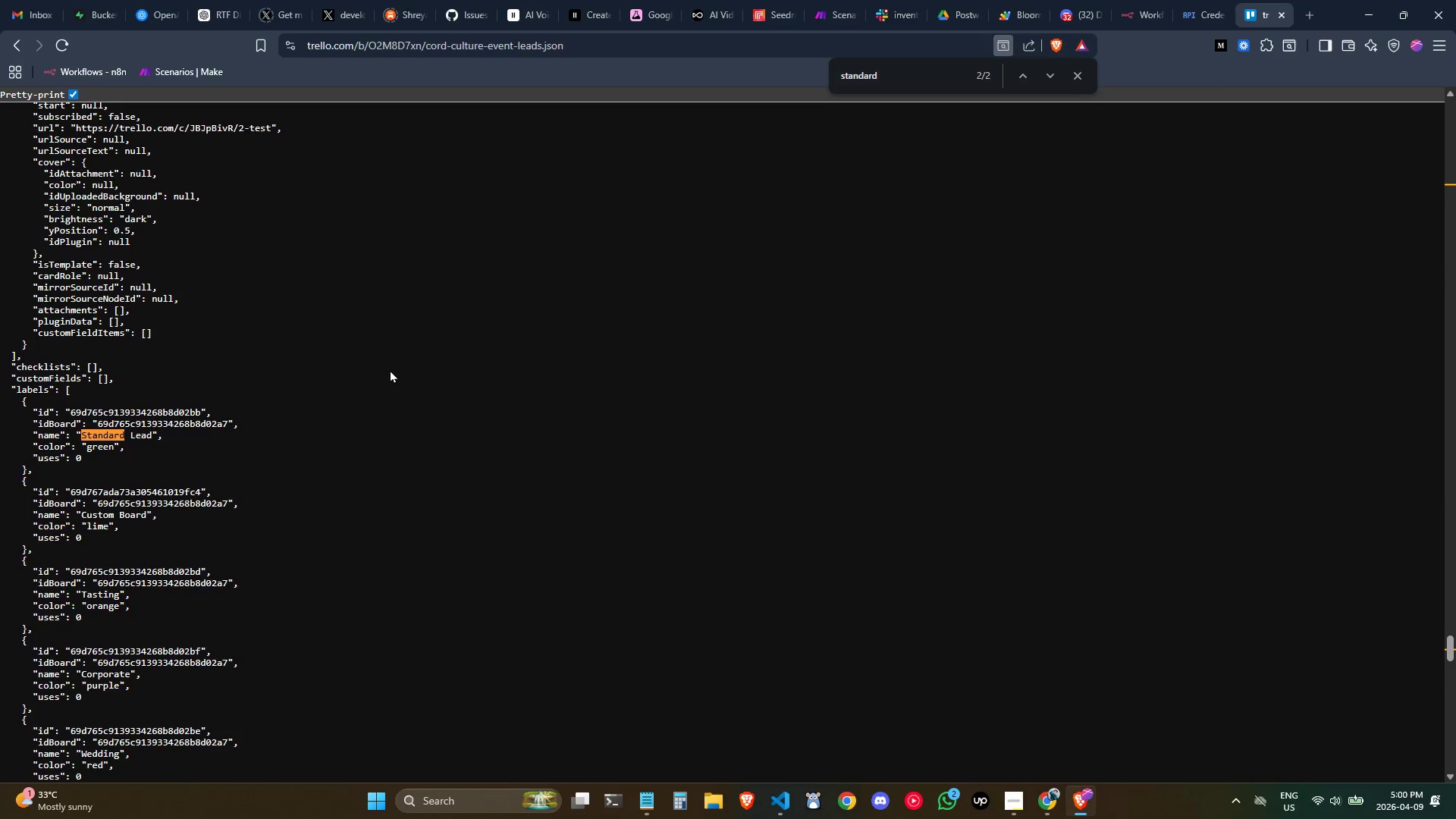 
double_click([165, 293])
 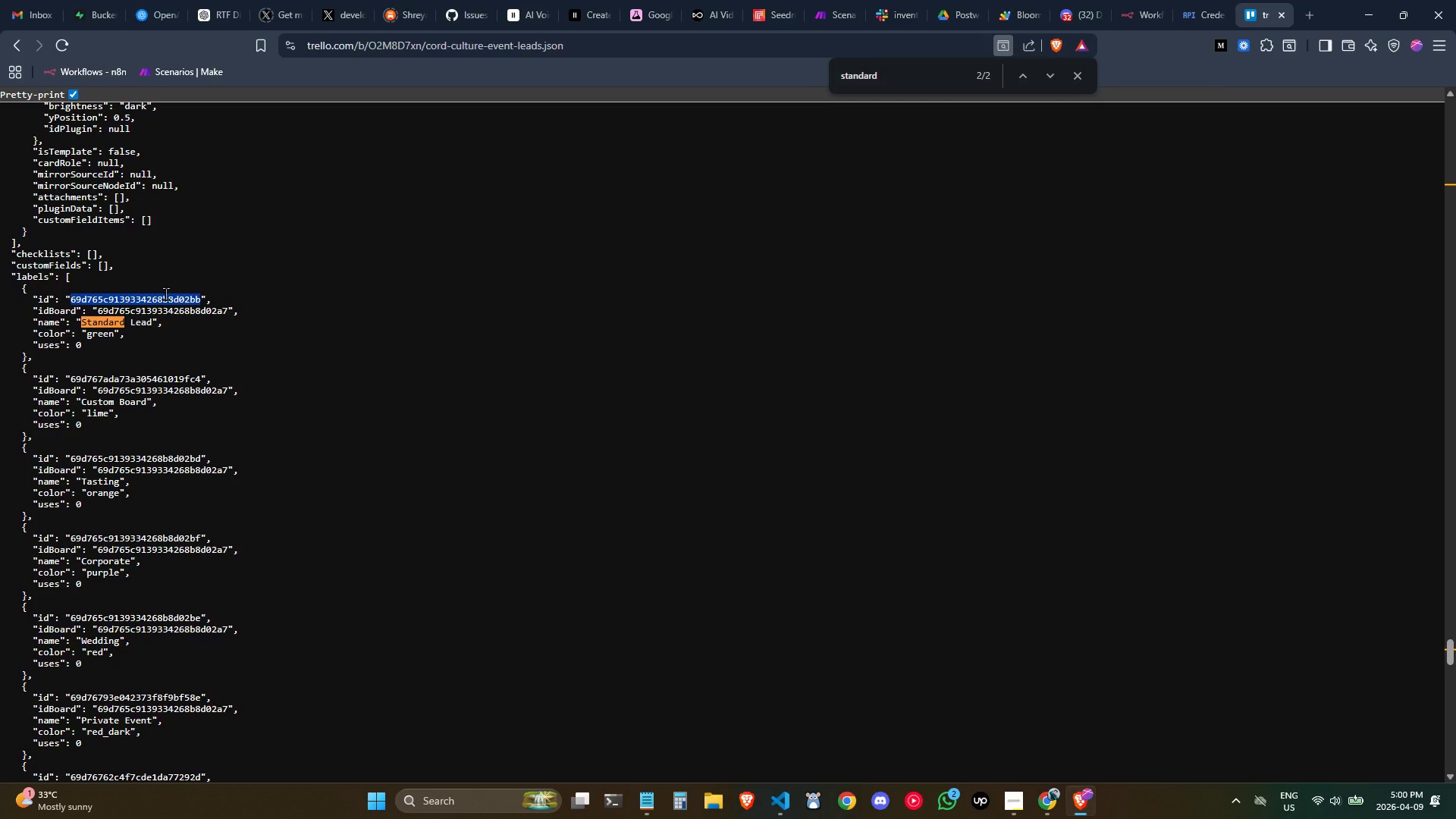 
key(Control+C)
 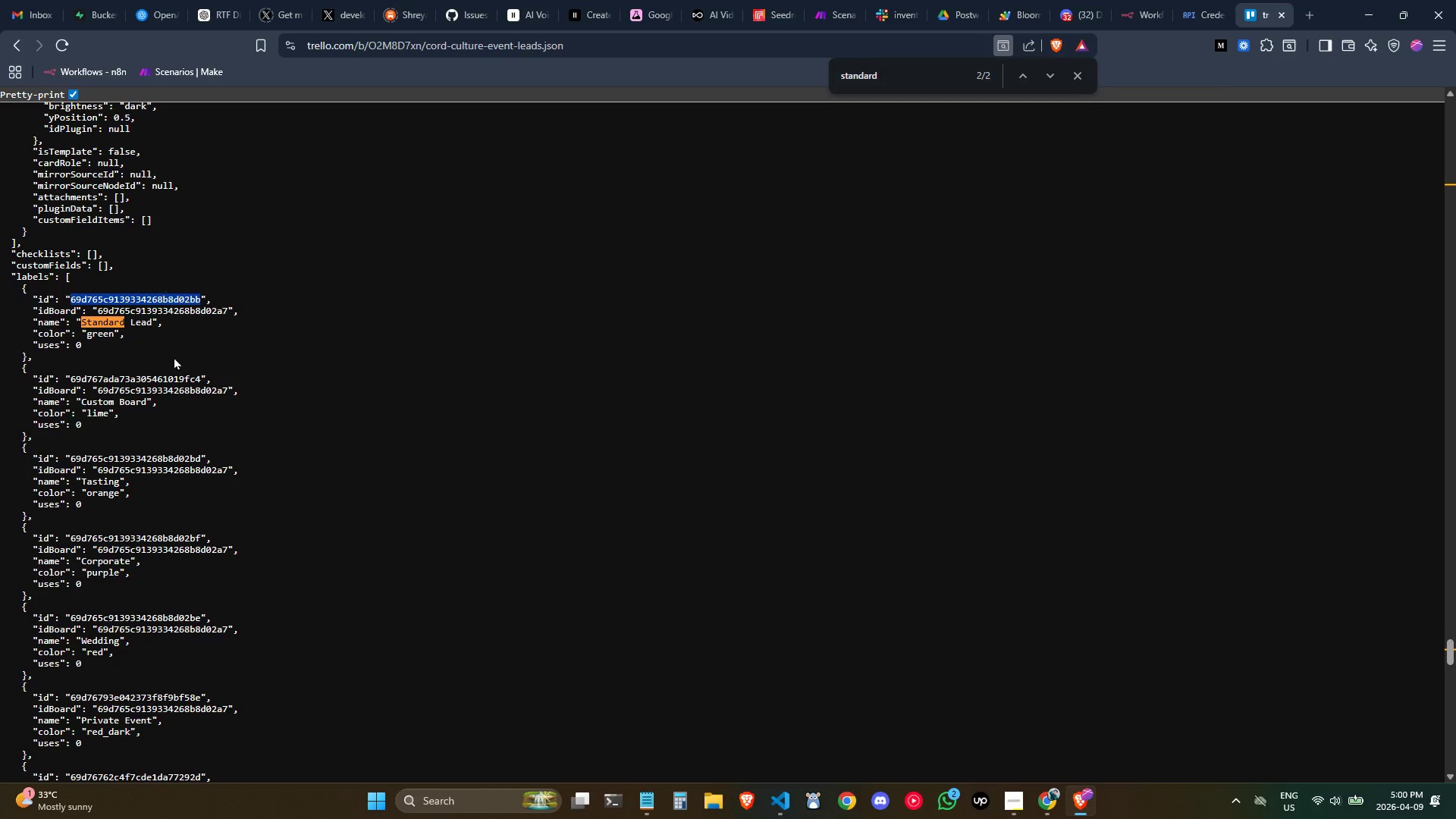 
key(Control+C)
 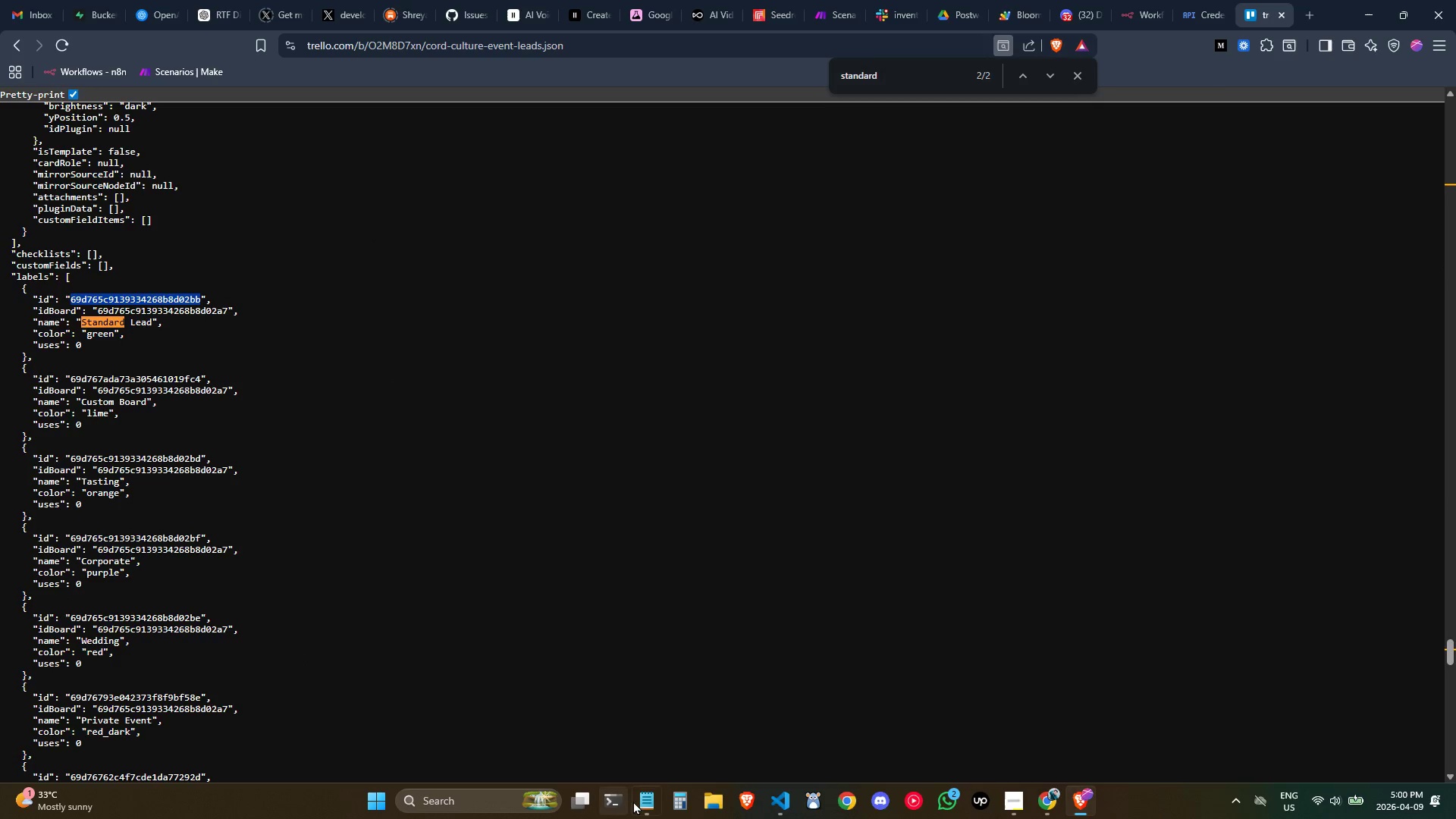 
left_click([645, 804])
 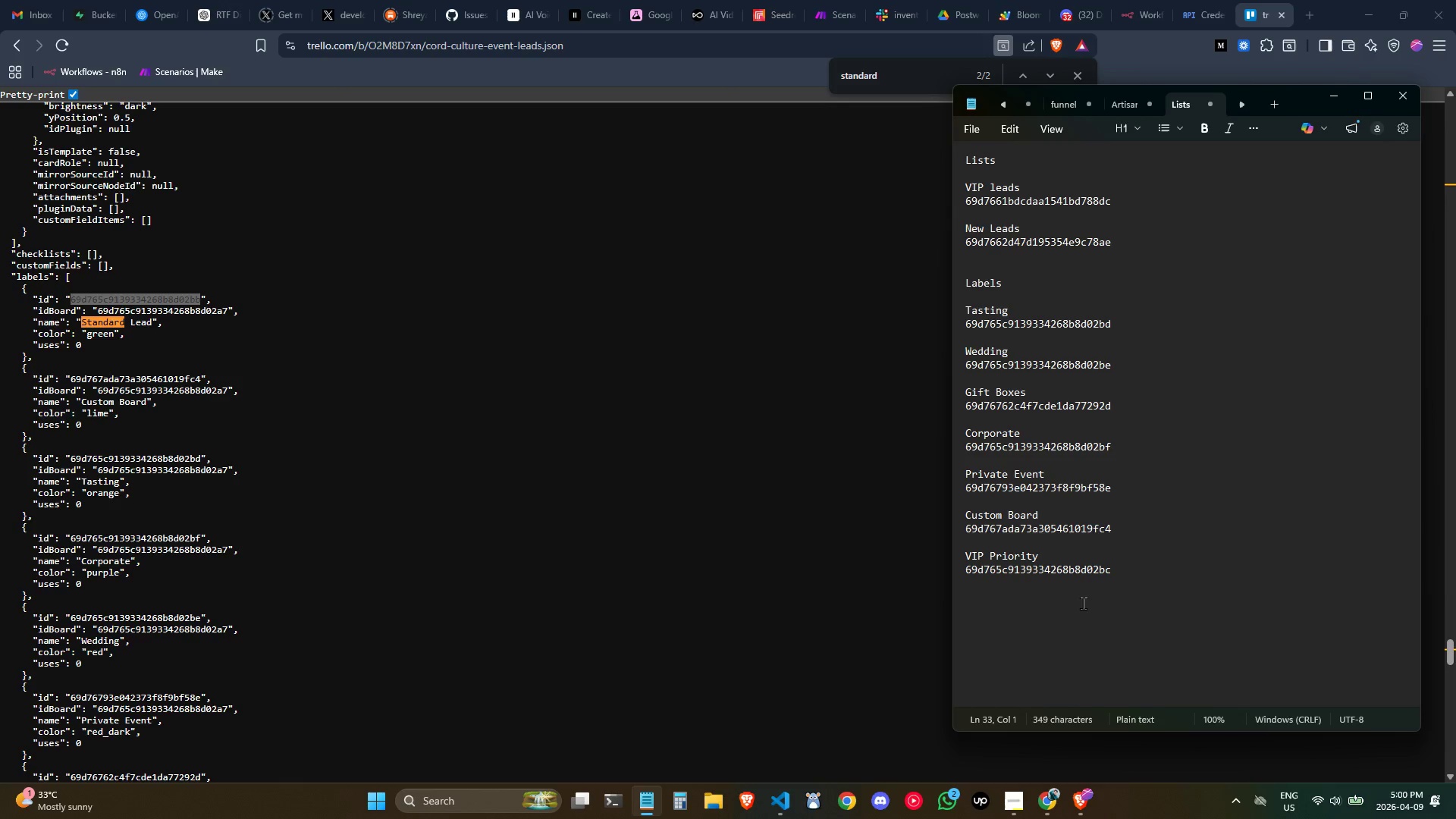 
key(Enter)
 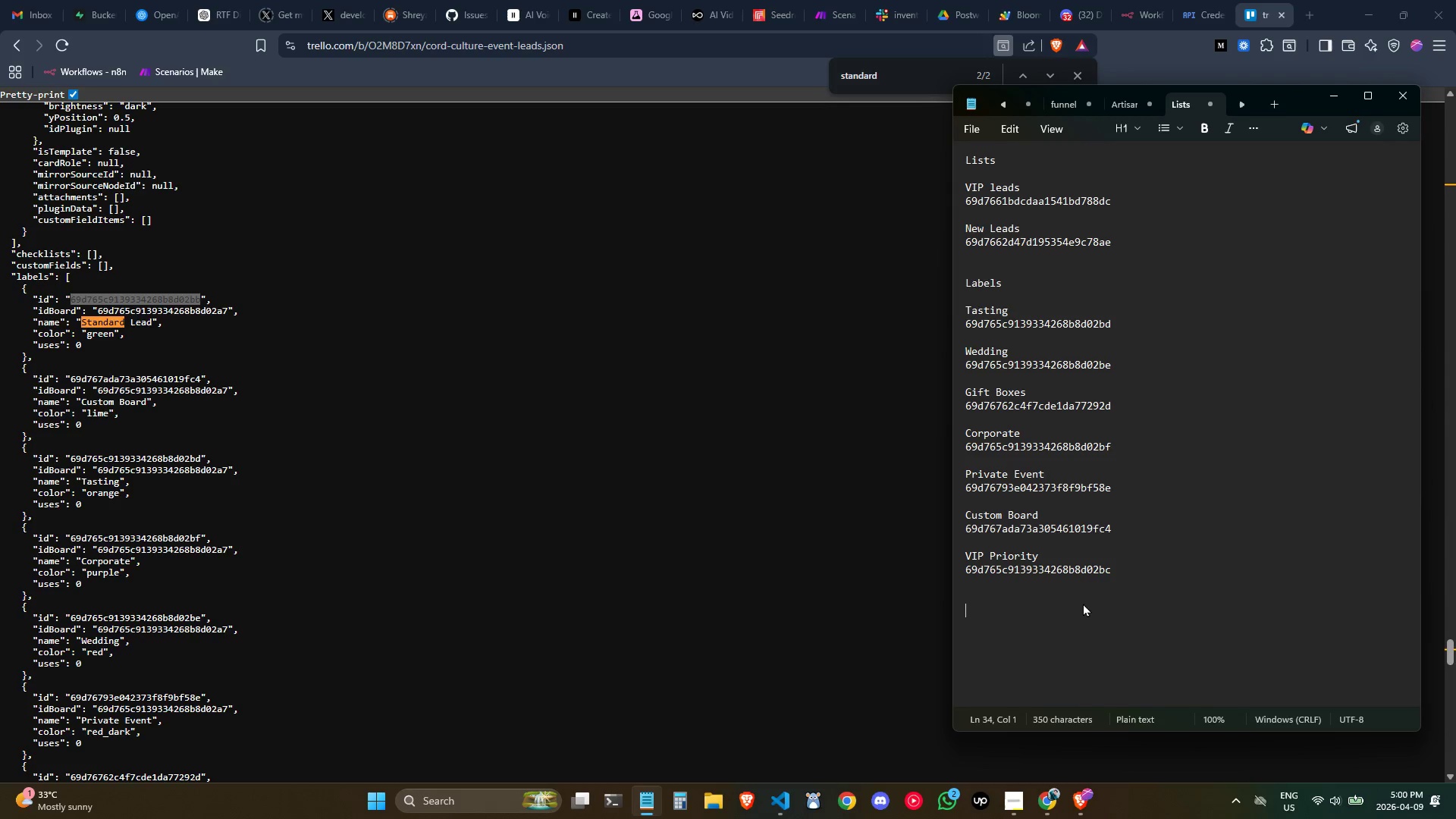 
key(Control+ControlLeft)
 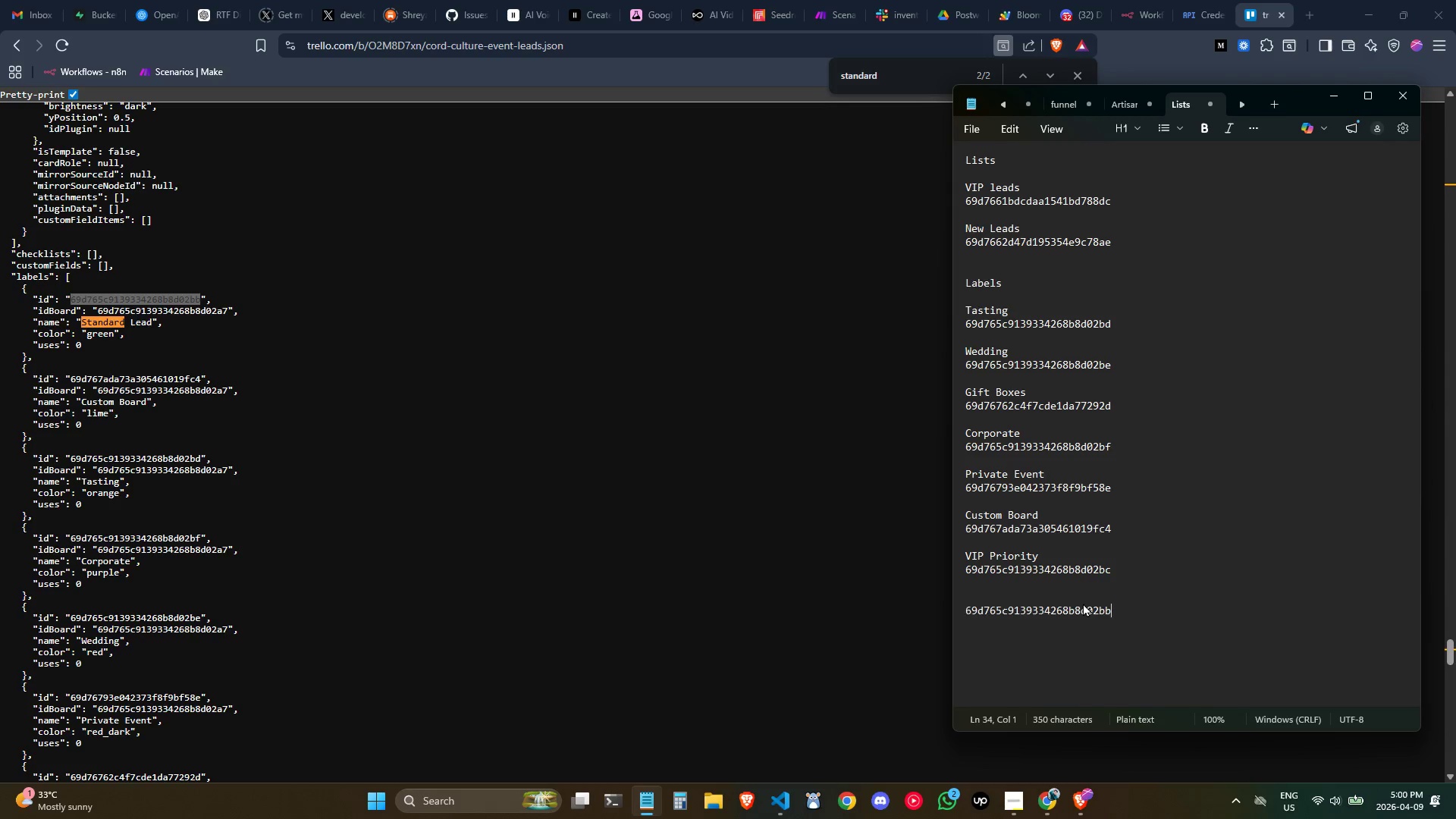 
key(Control+V)
 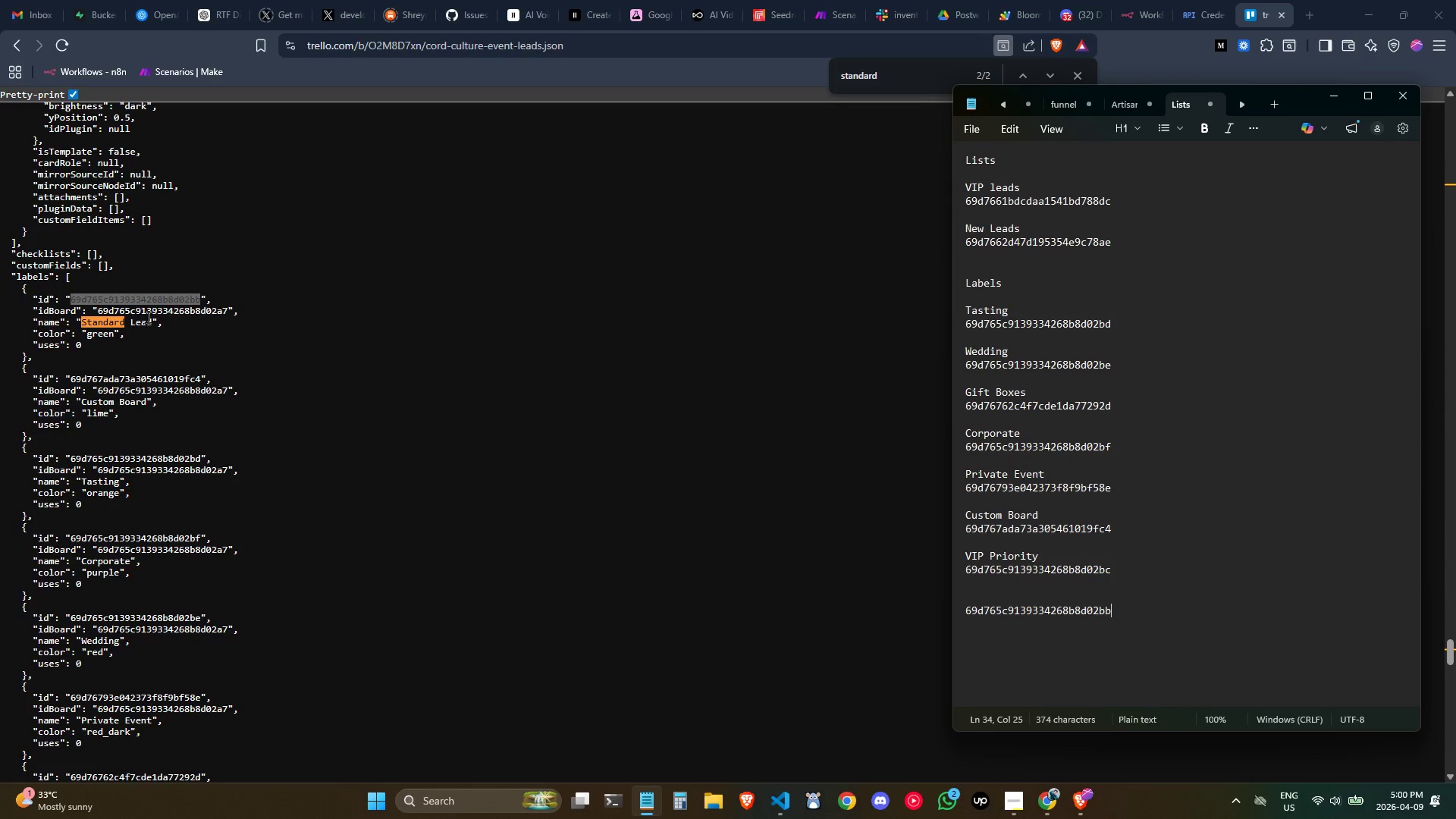 
left_click_drag(start_coordinate=[154, 320], to_coordinate=[80, 320])
 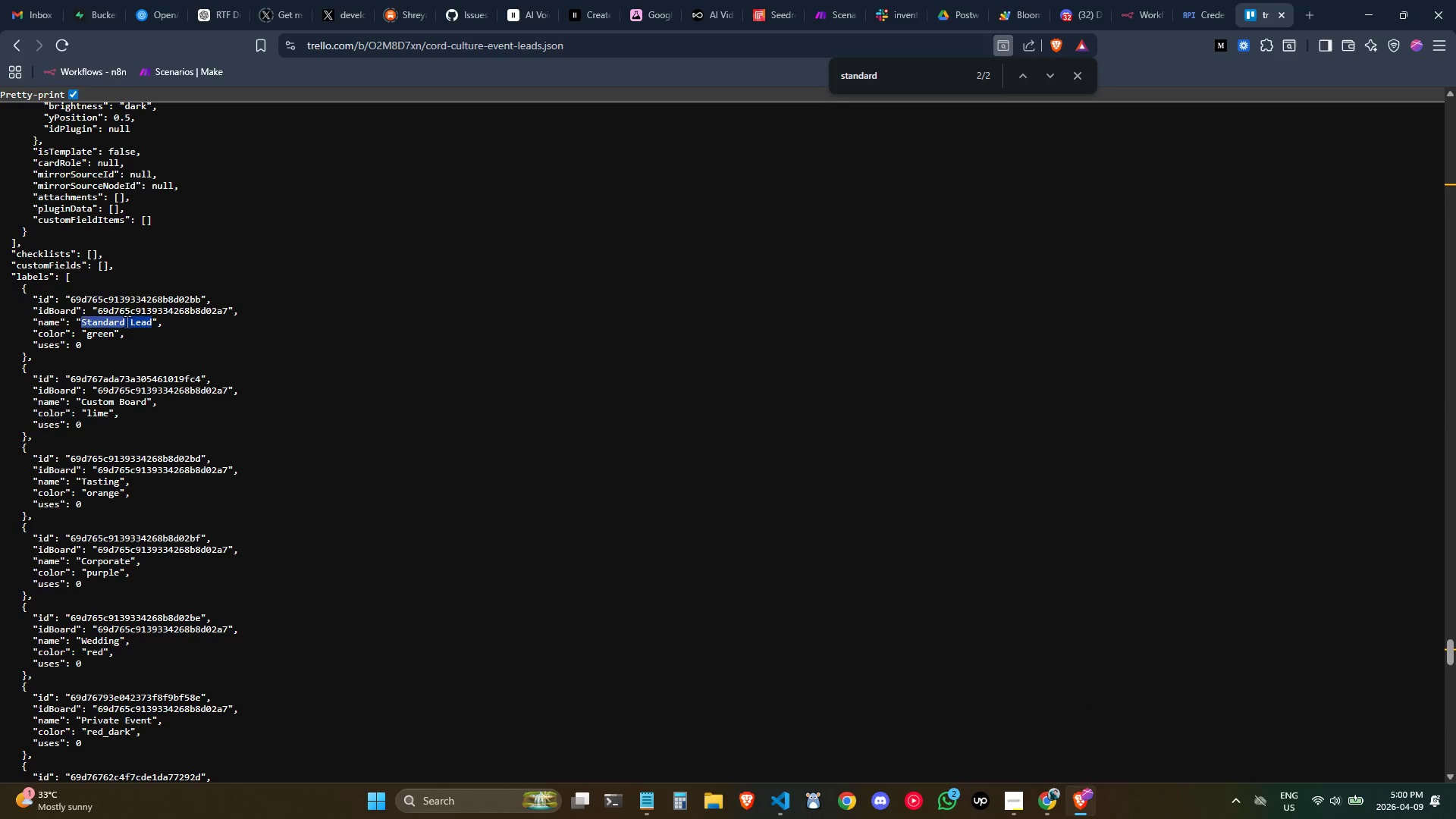 
key(Control+C)
 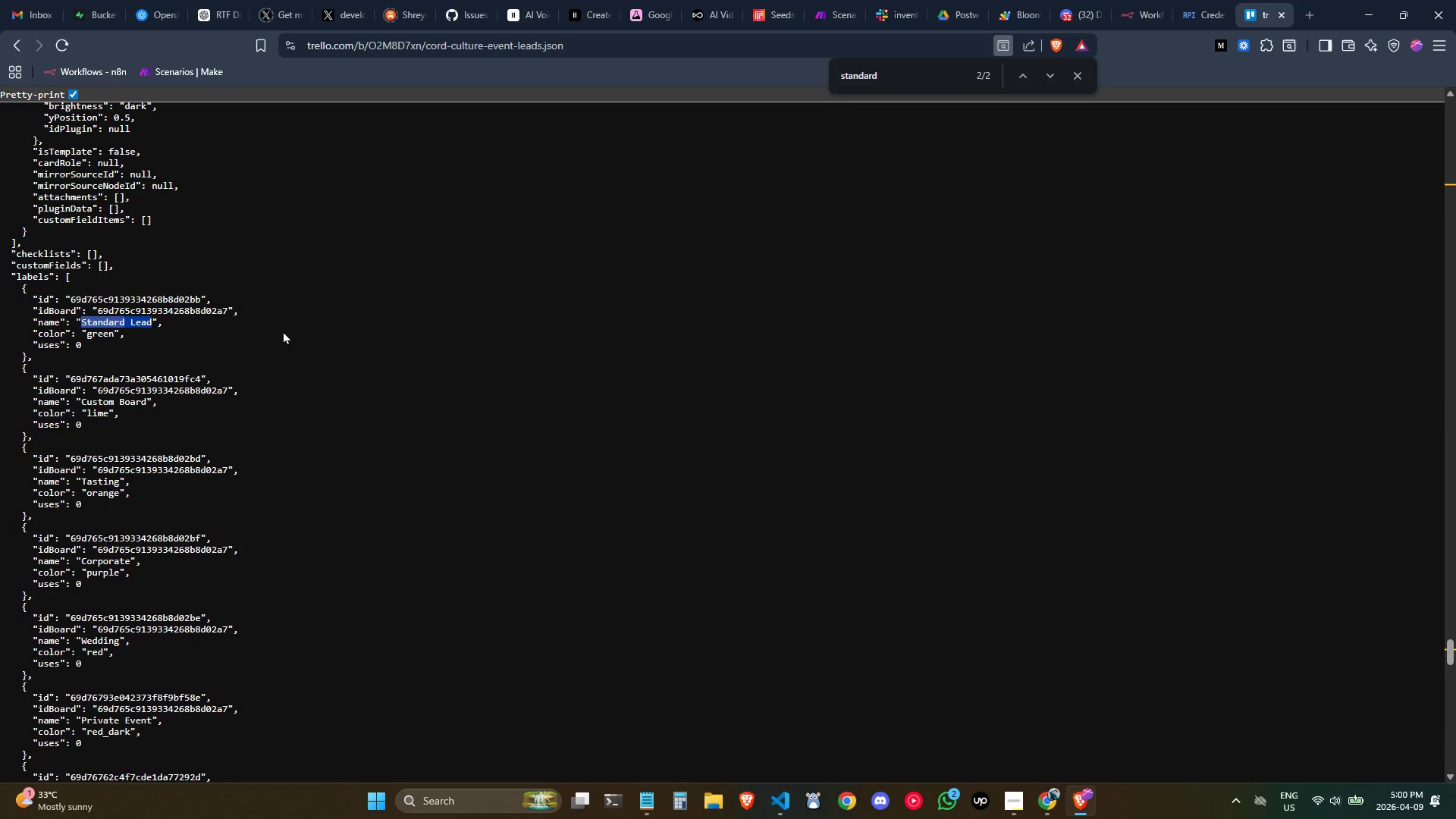 
key(Control+C)
 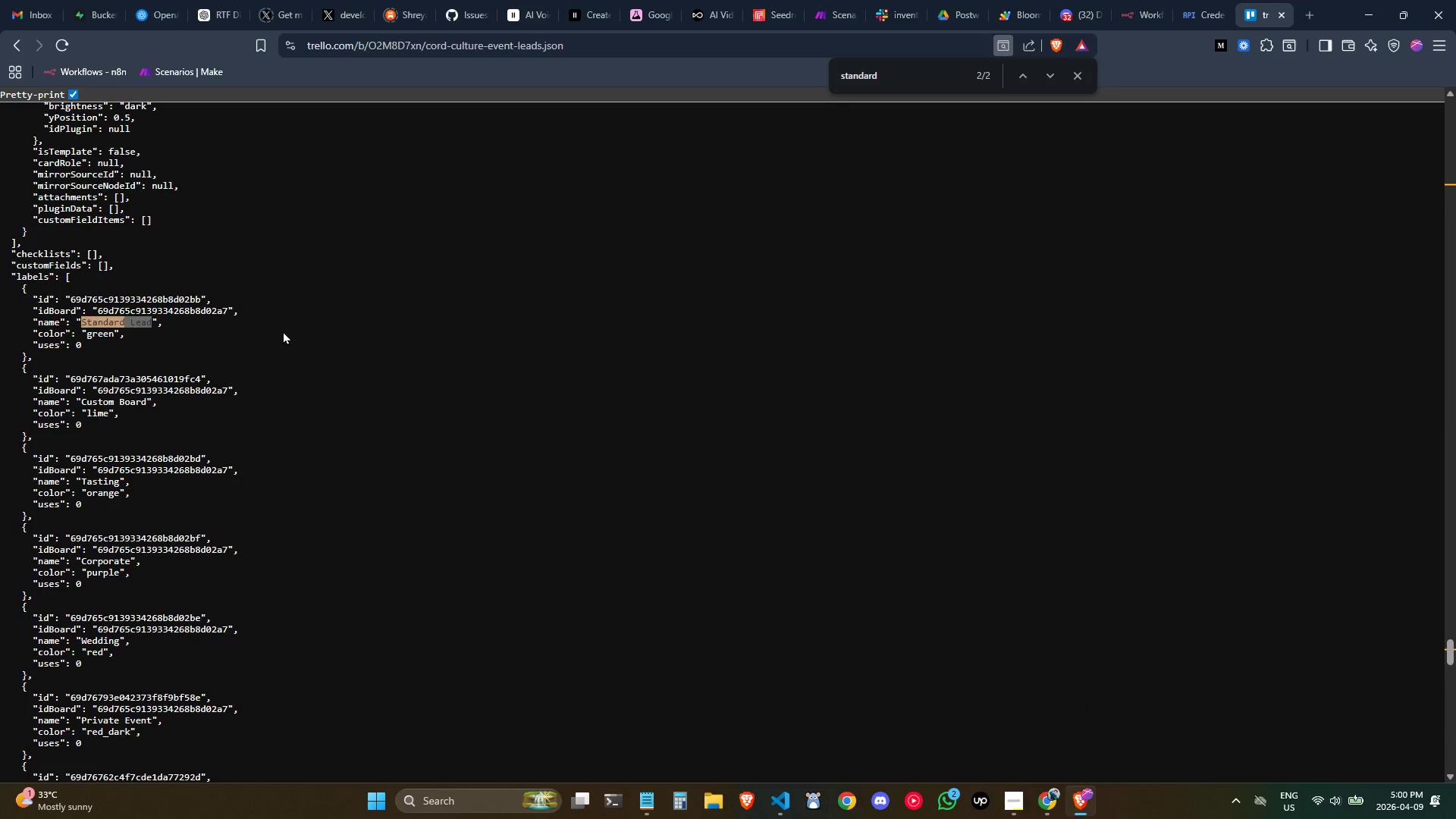 
key(Alt+AltLeft)
 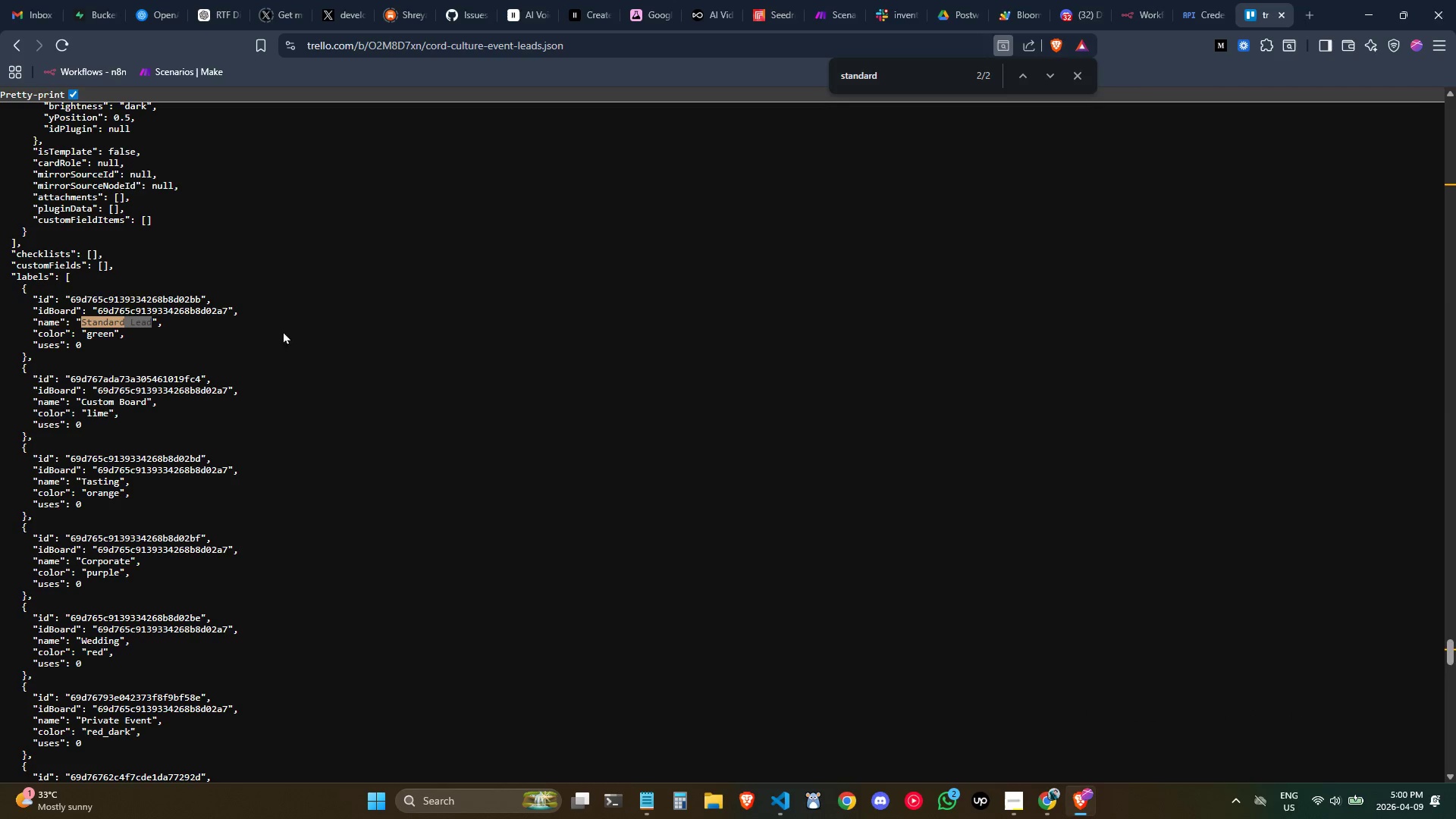 
key(Alt+Tab)
 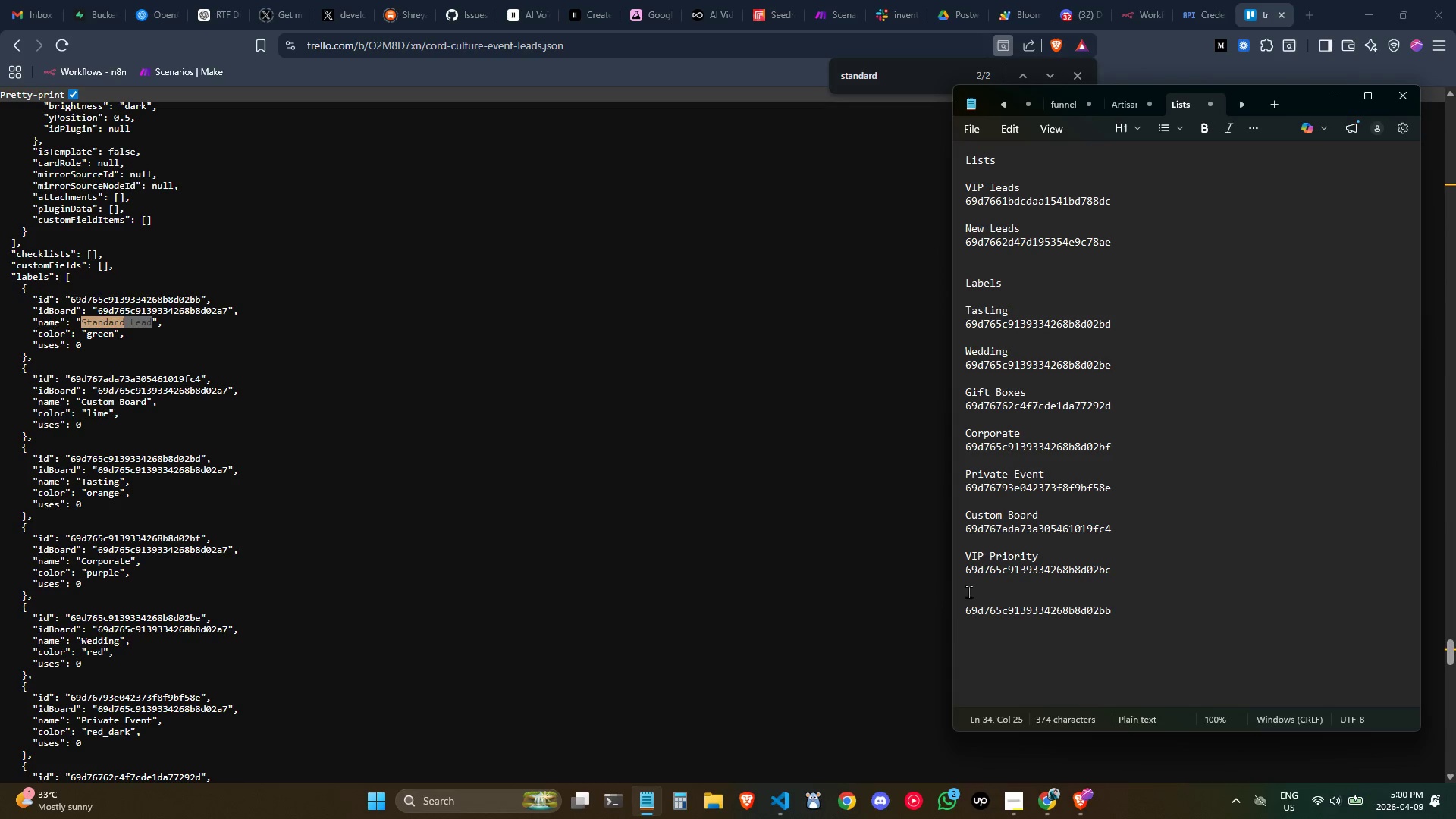 
left_click([984, 595])
 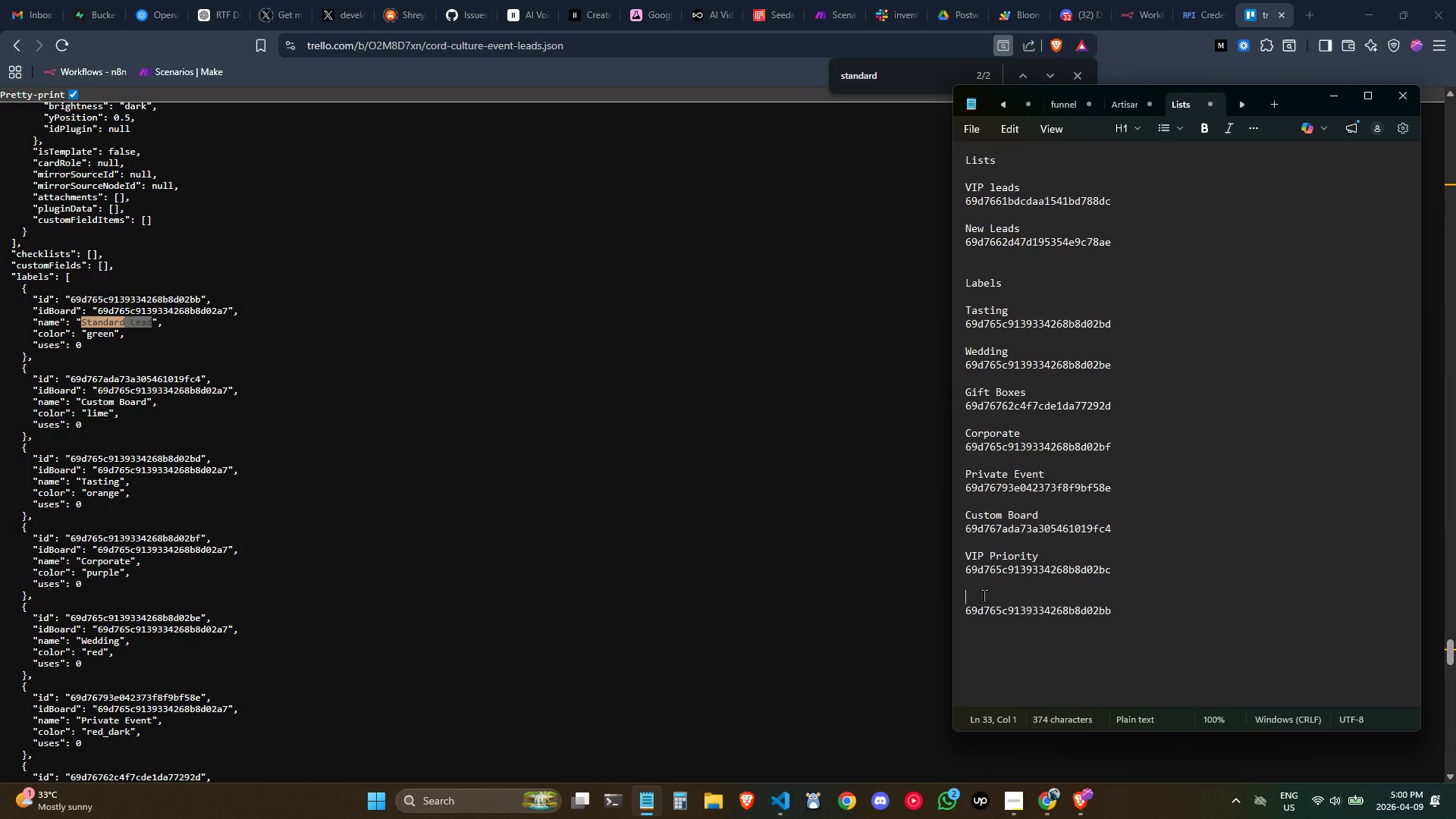 
key(Control+ControlLeft)
 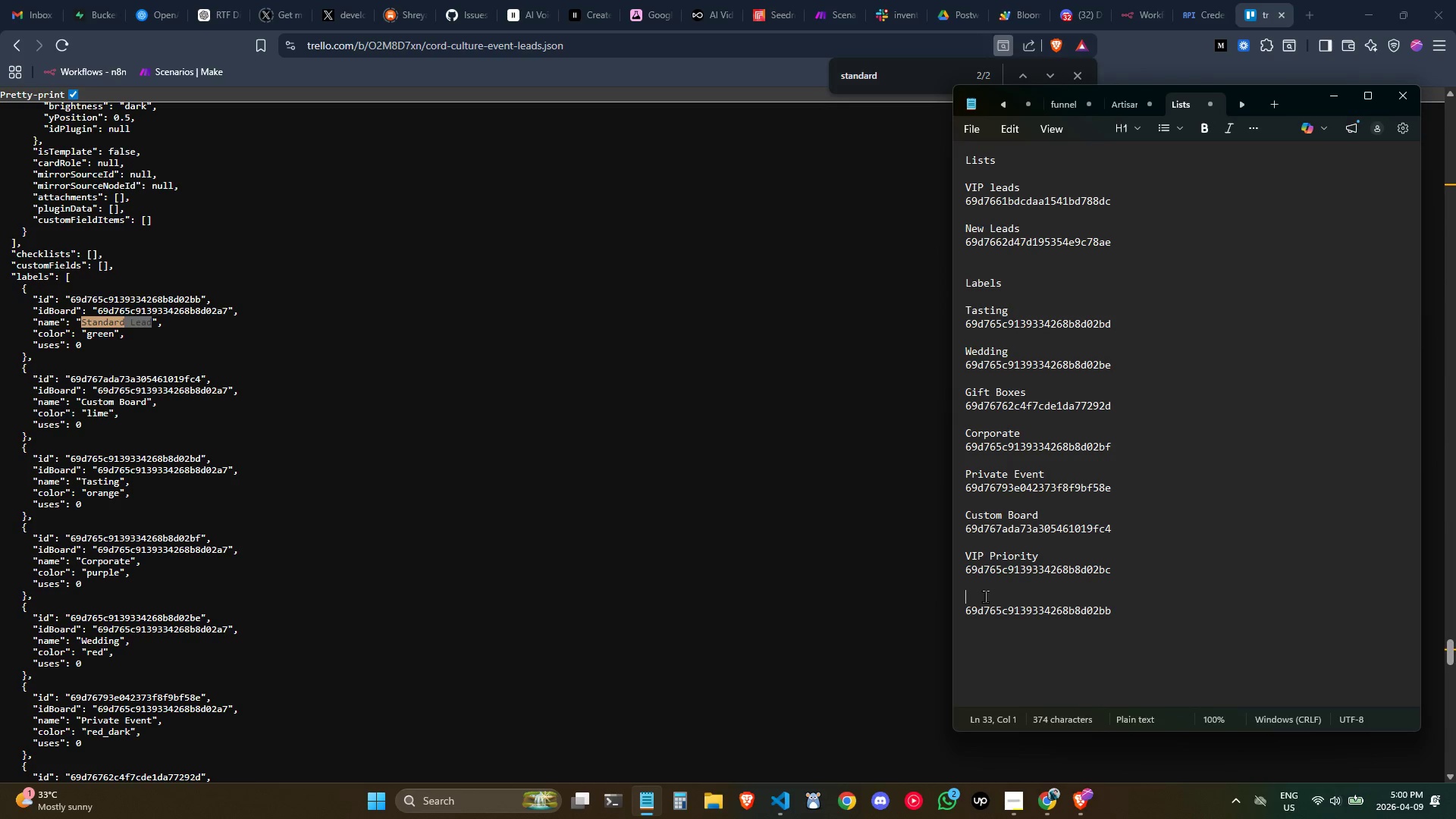 
key(Control+V)
 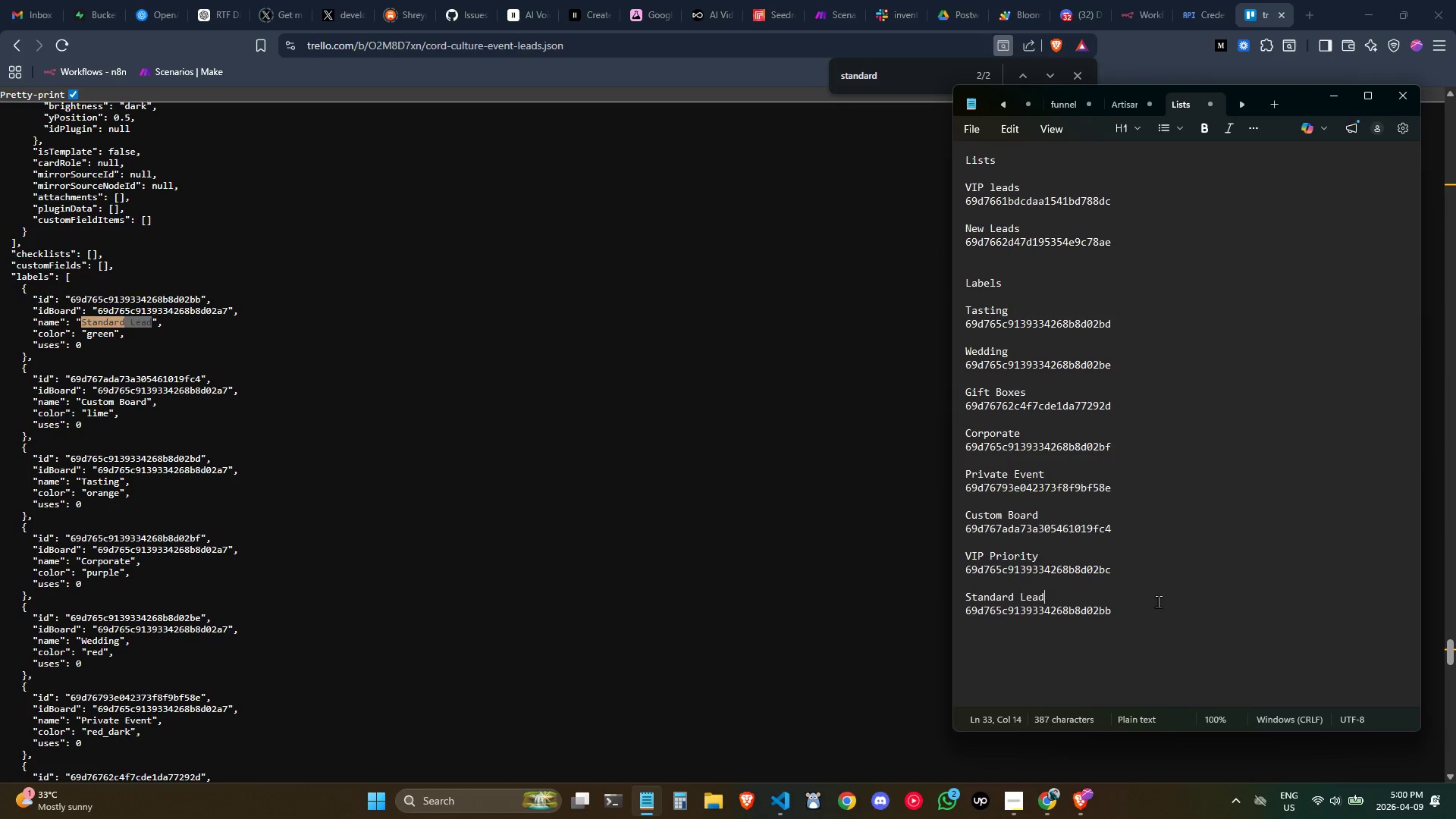 
left_click([1159, 601])
 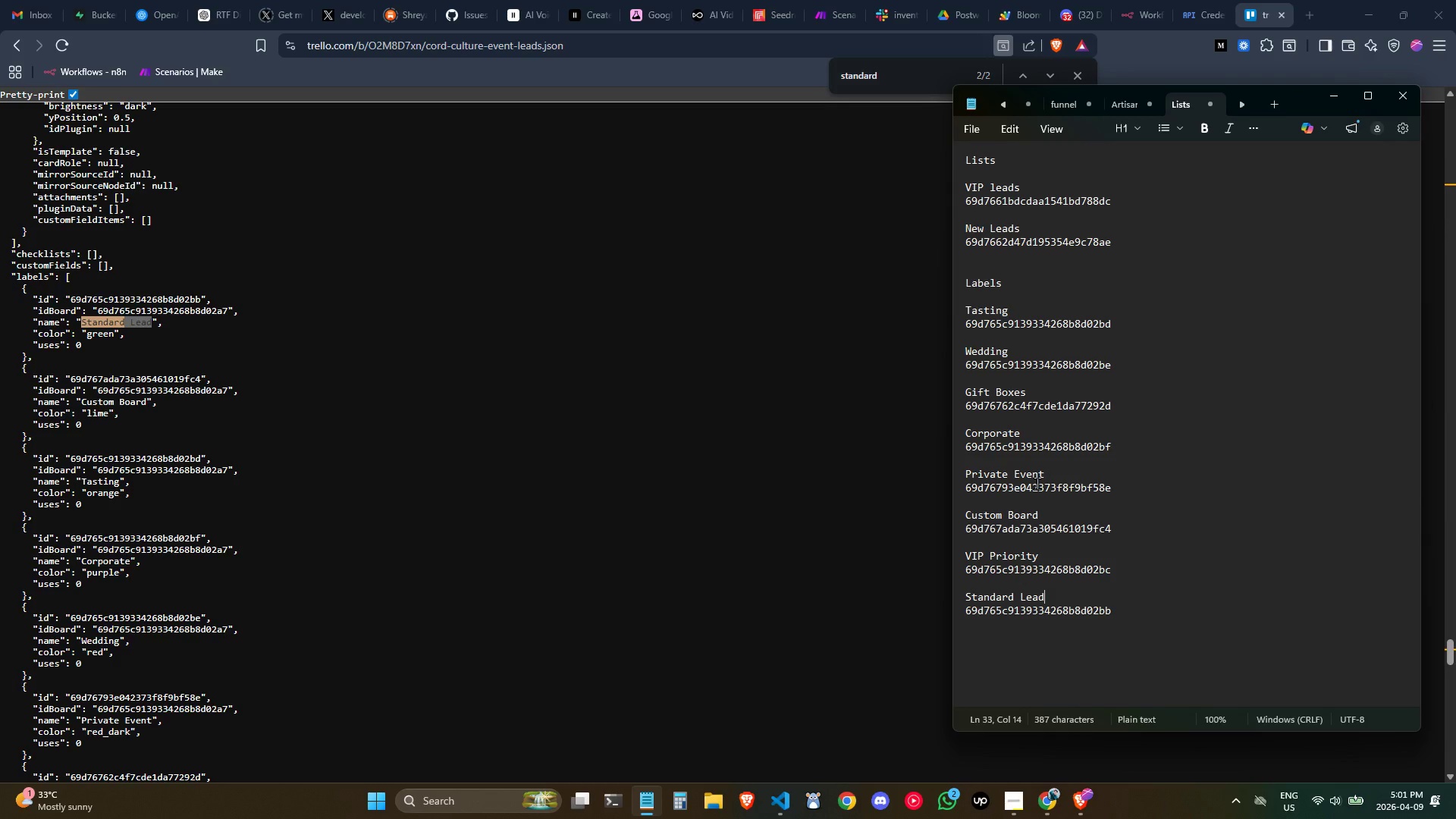 
wait(31.33)
 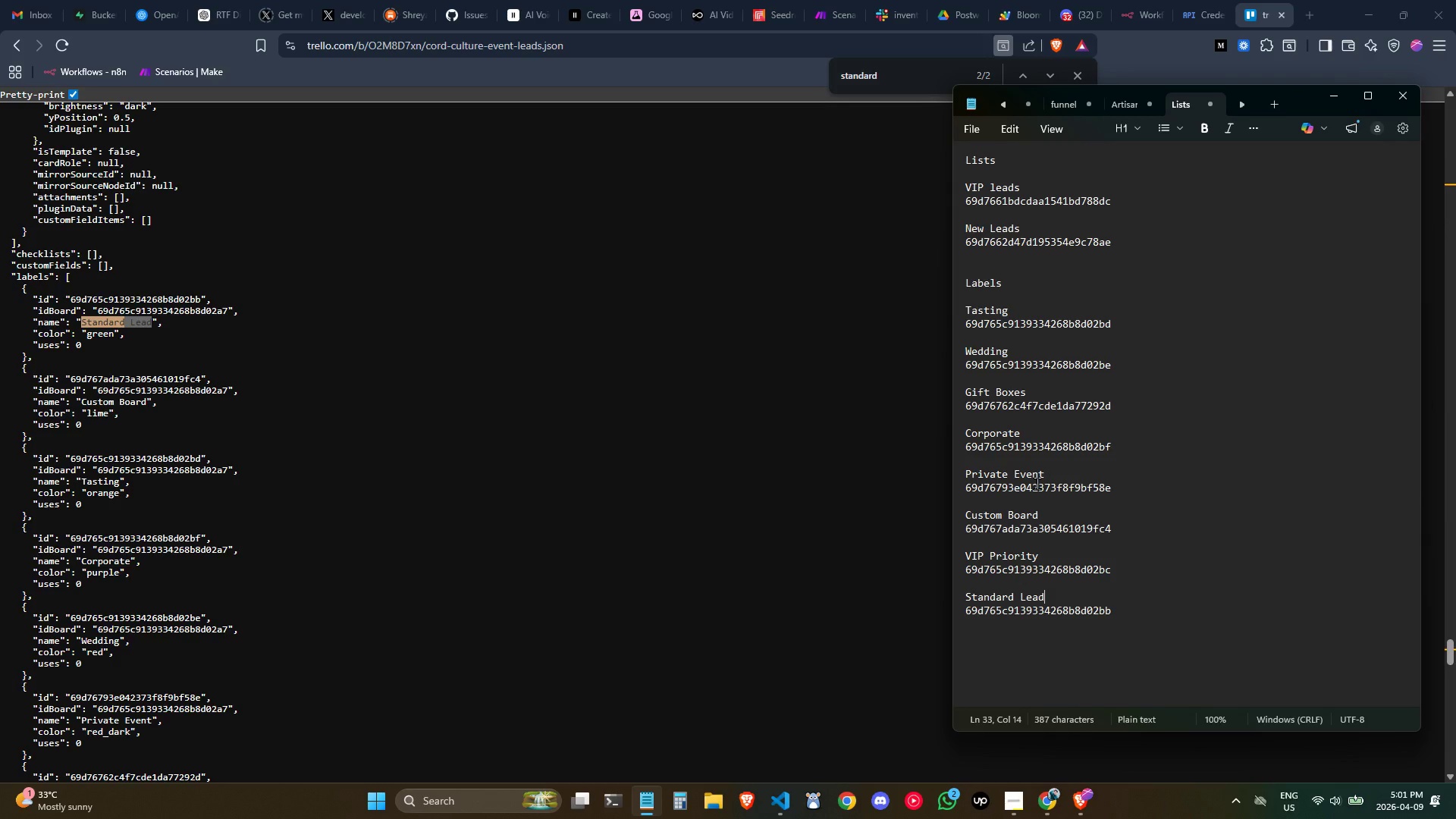 
left_click([1175, 376])
 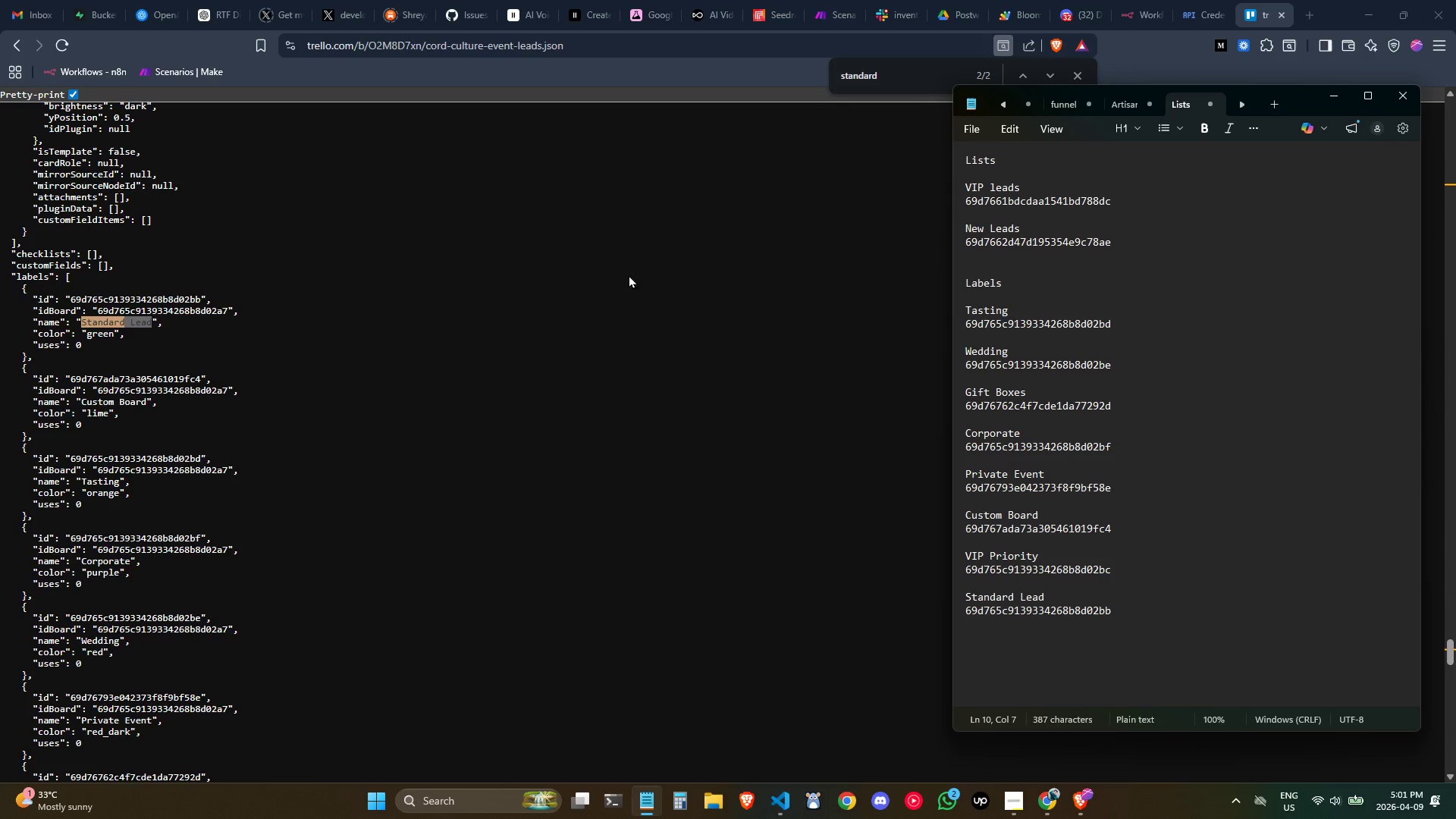 
left_click([629, 301])
 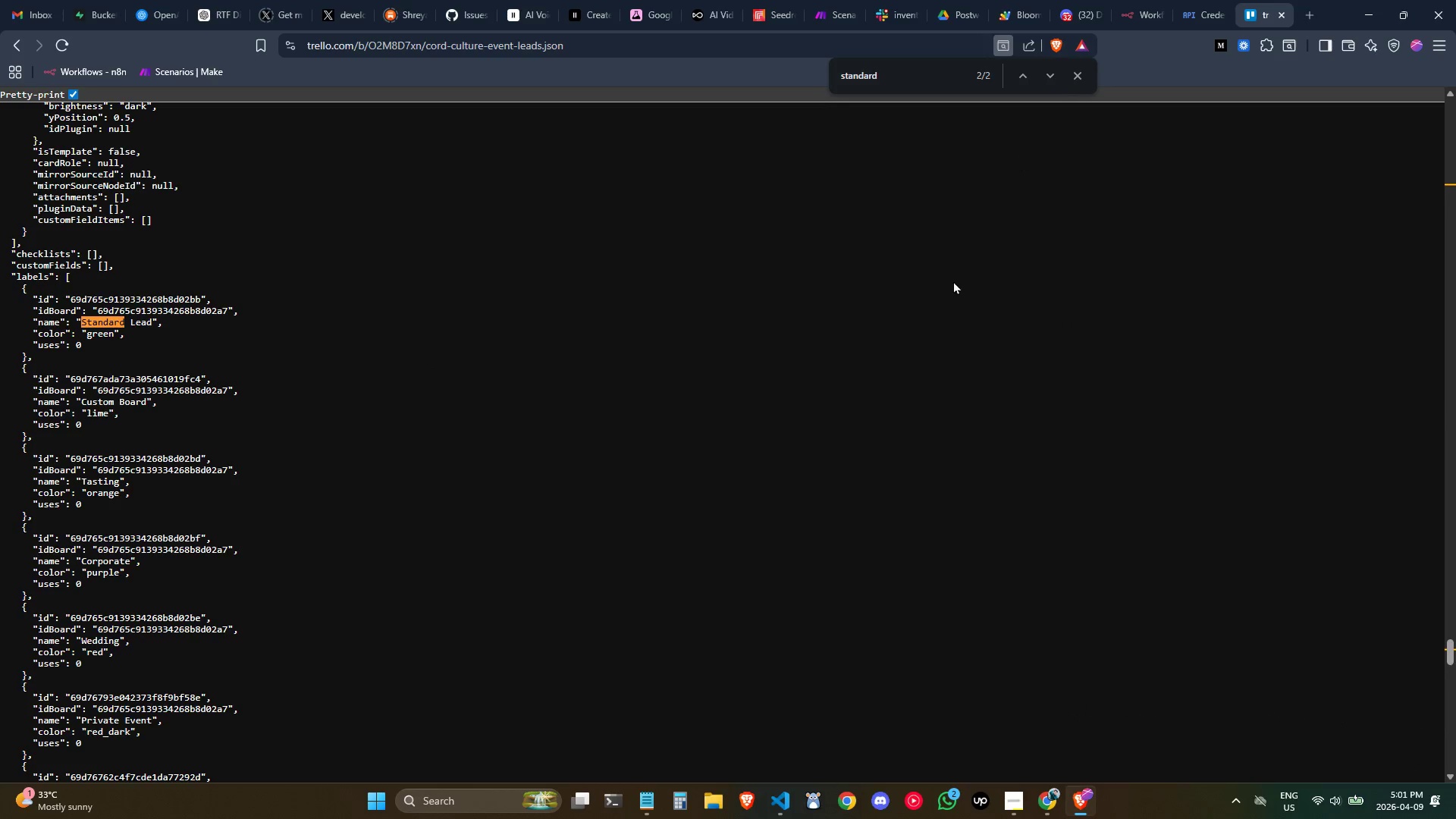 
scroll: coordinate [931, 309], scroll_direction: up, amount: 15.0
 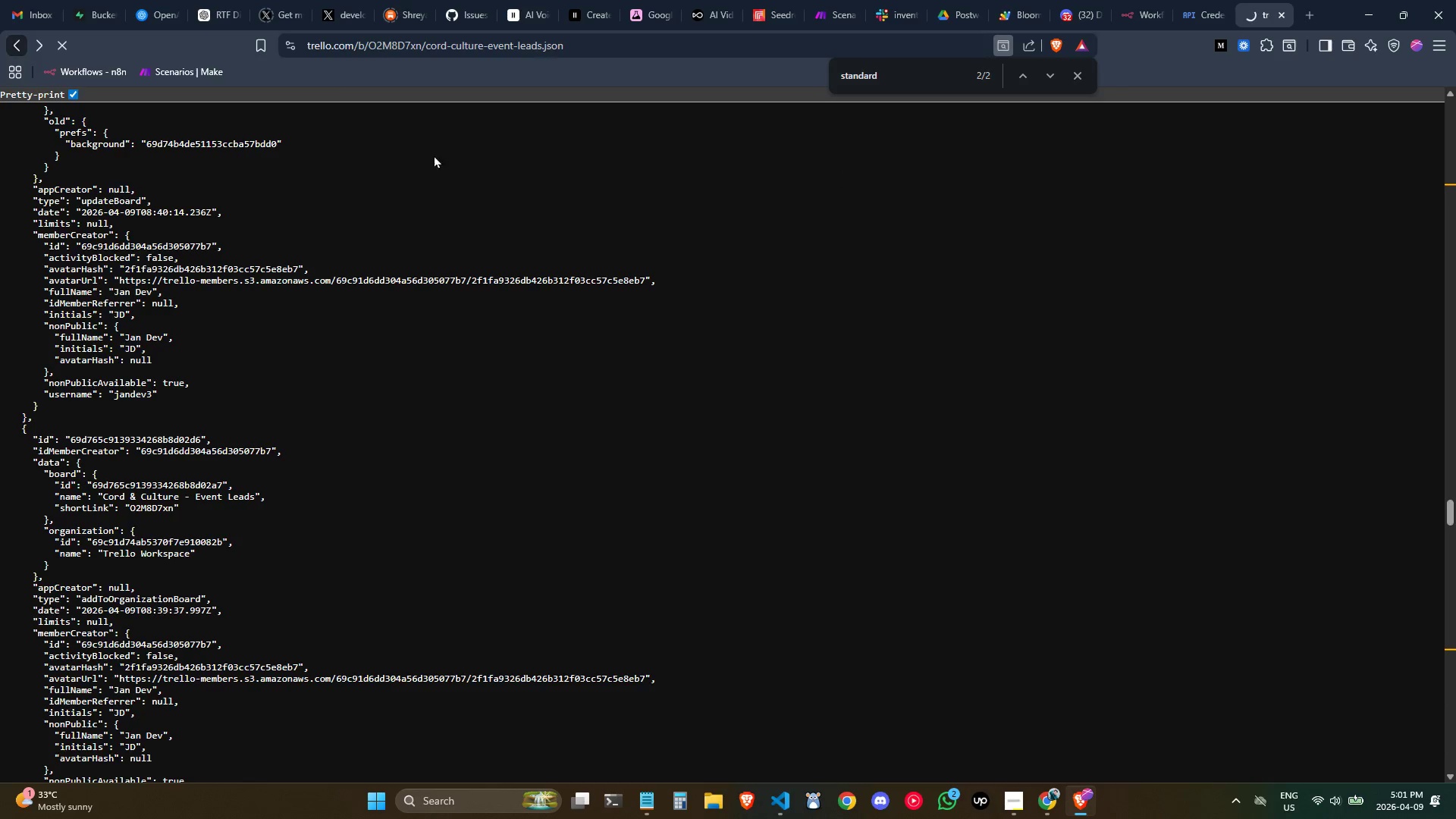 
mouse_move([593, 190])
 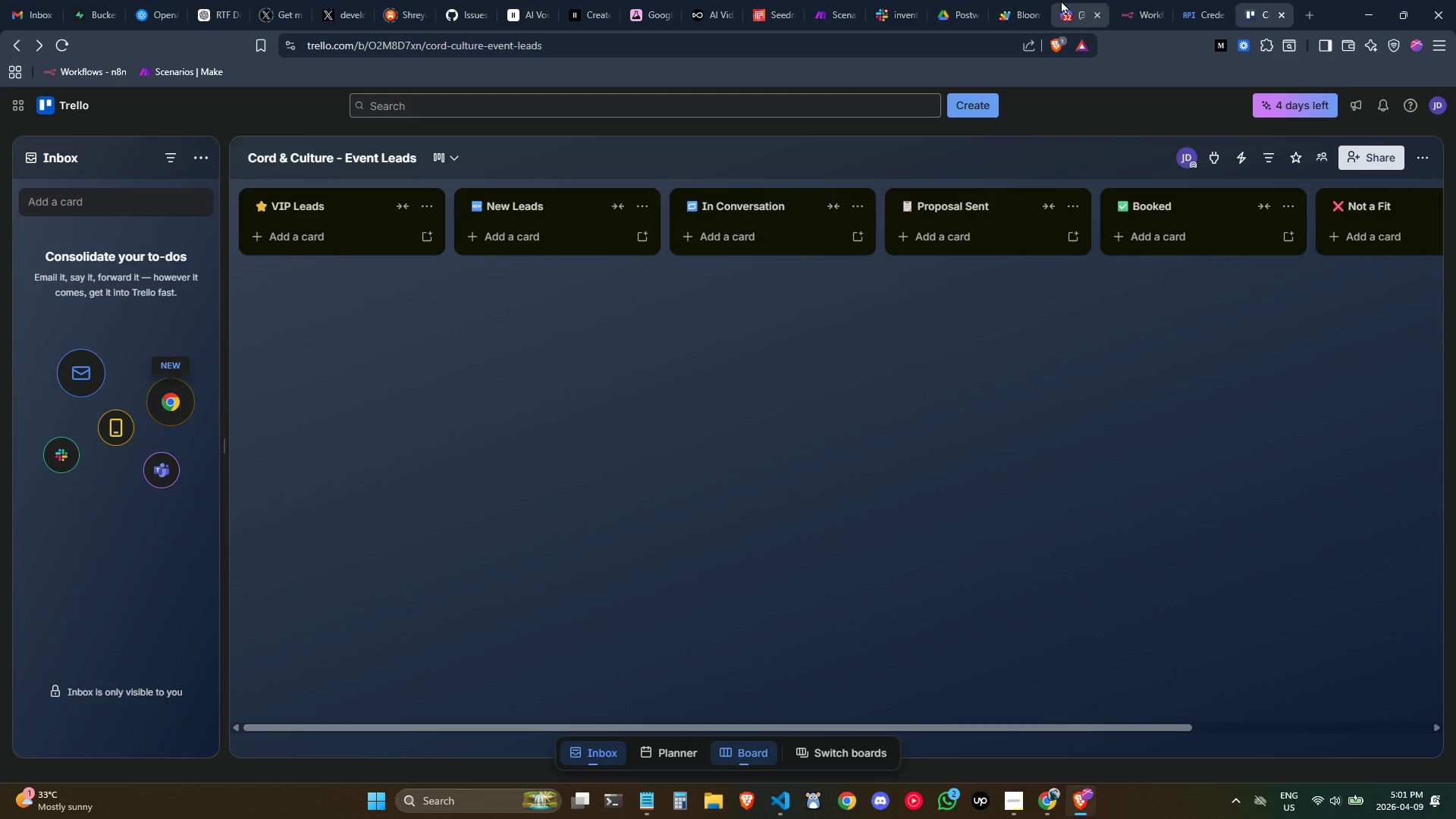 
left_click([1074, 7])
 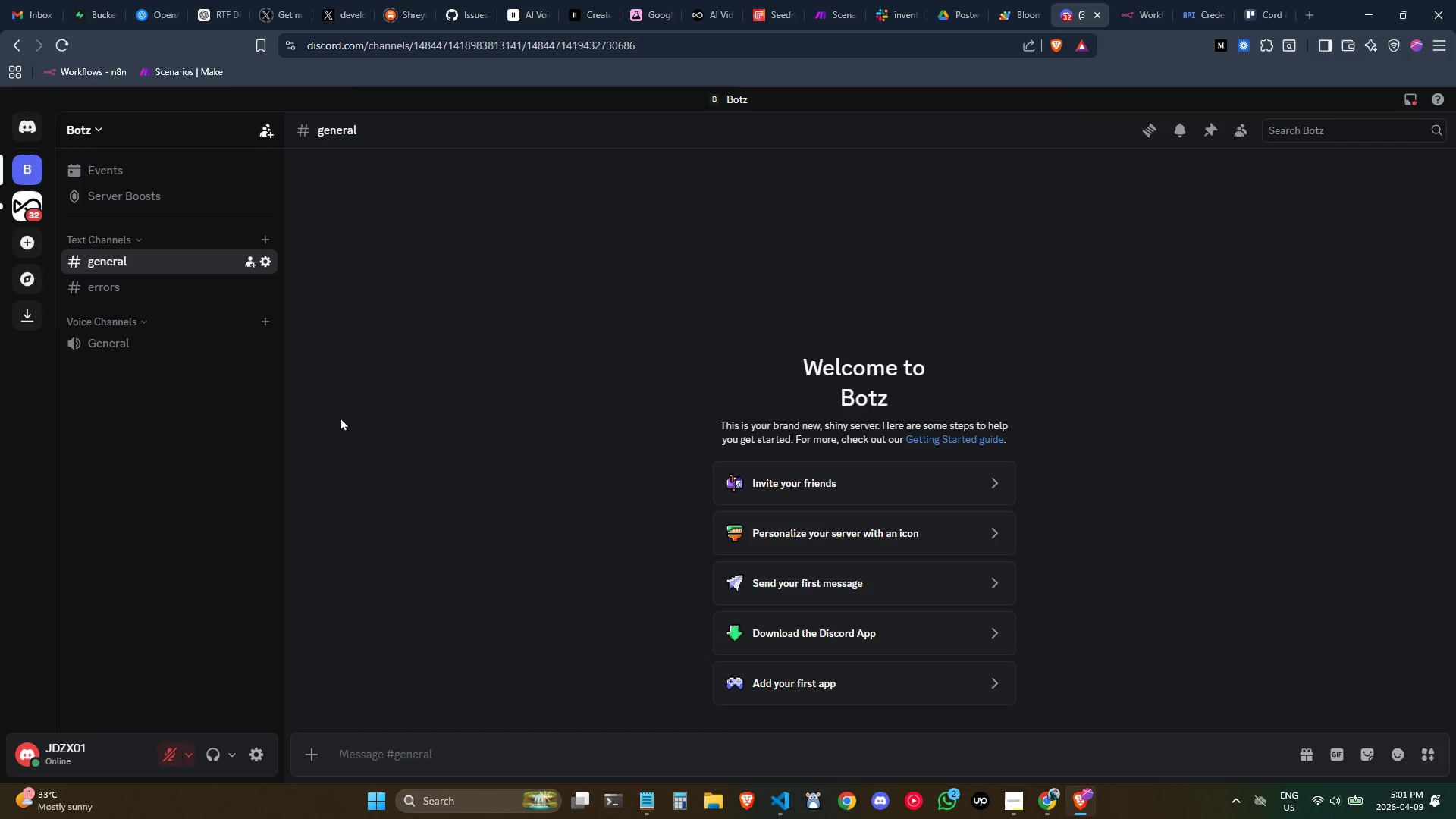 
left_click([217, 424])
 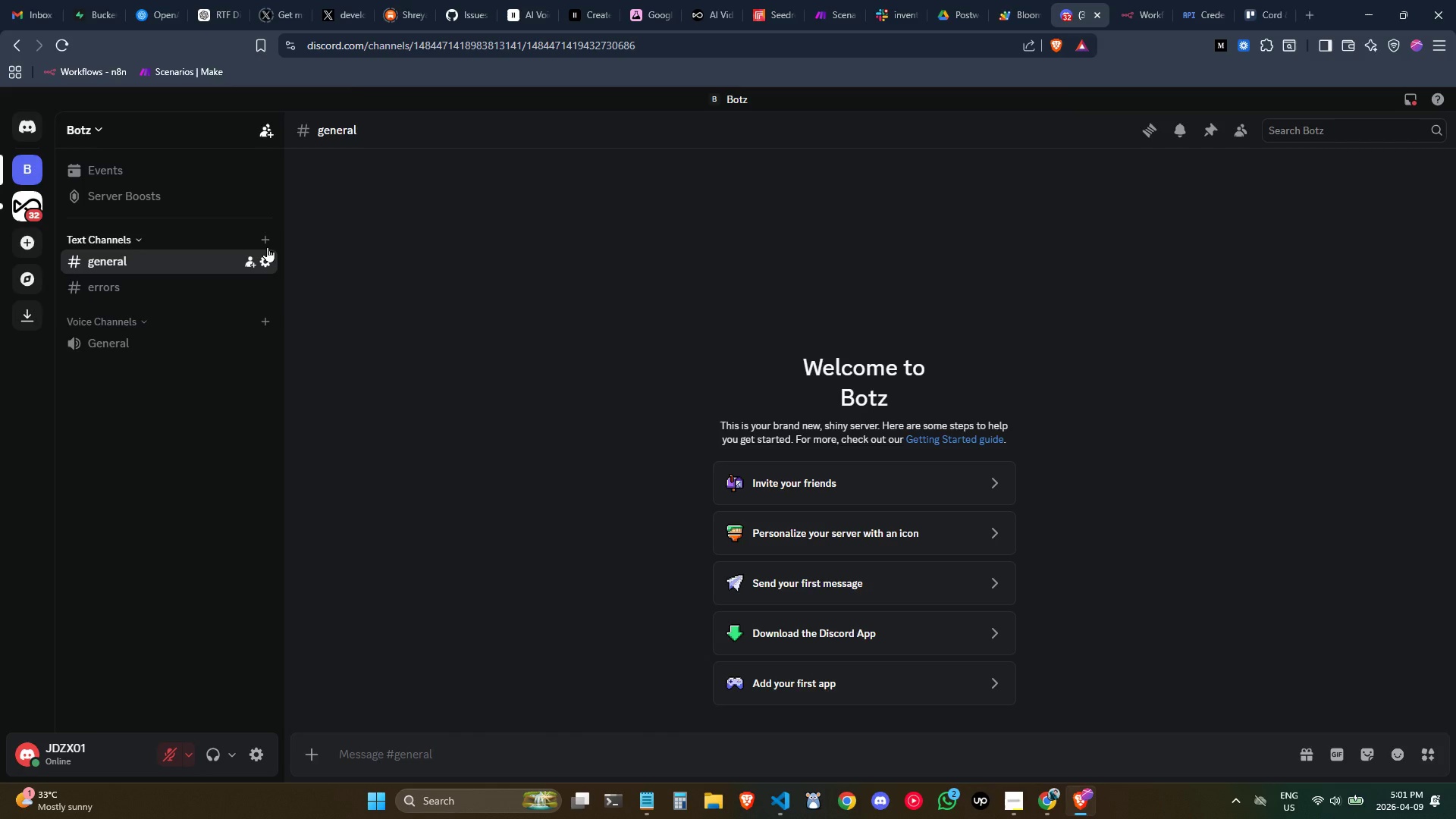 
left_click([267, 246])
 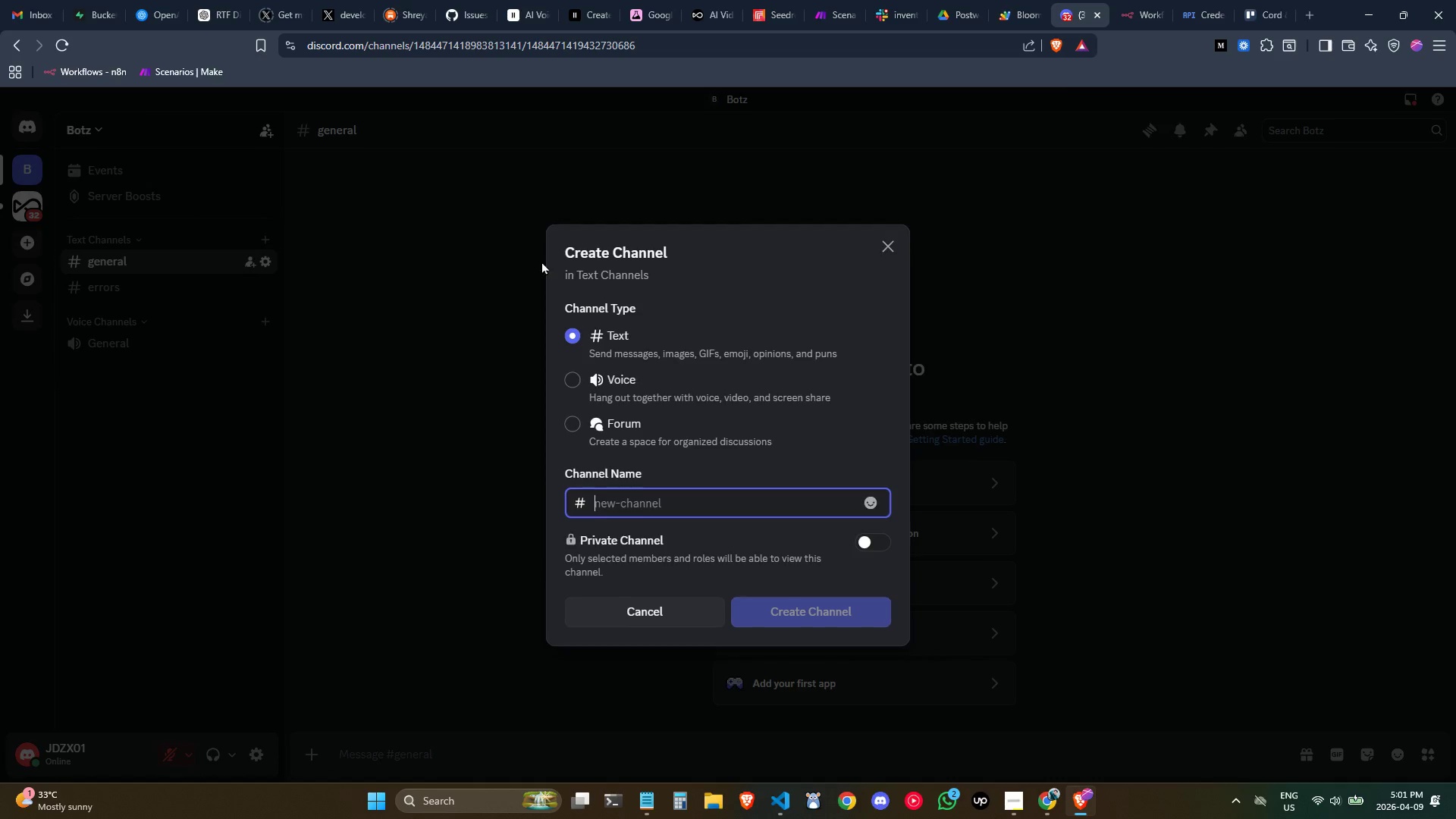 
key(Control+ControlLeft)
 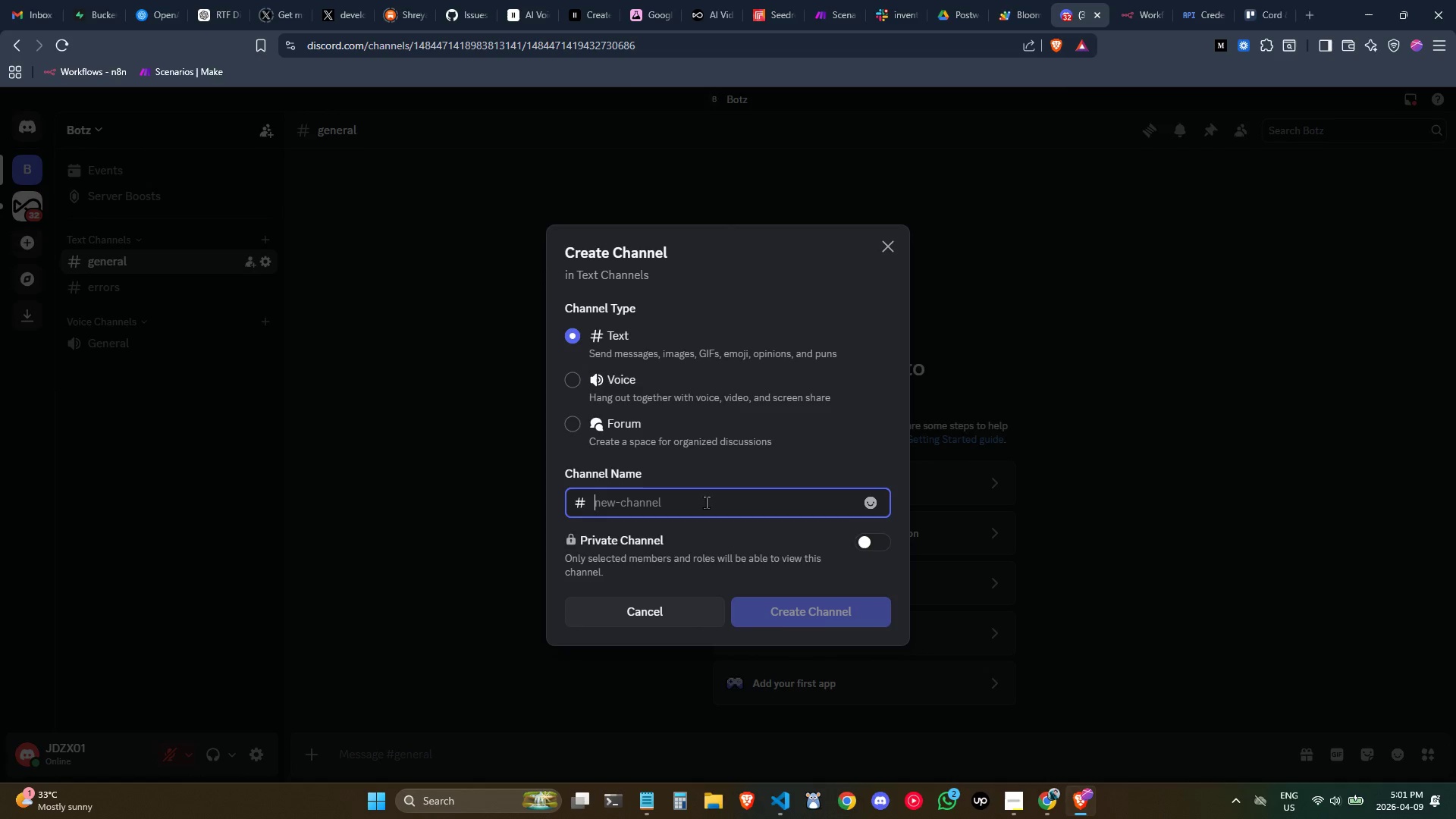 
double_click([706, 502])
 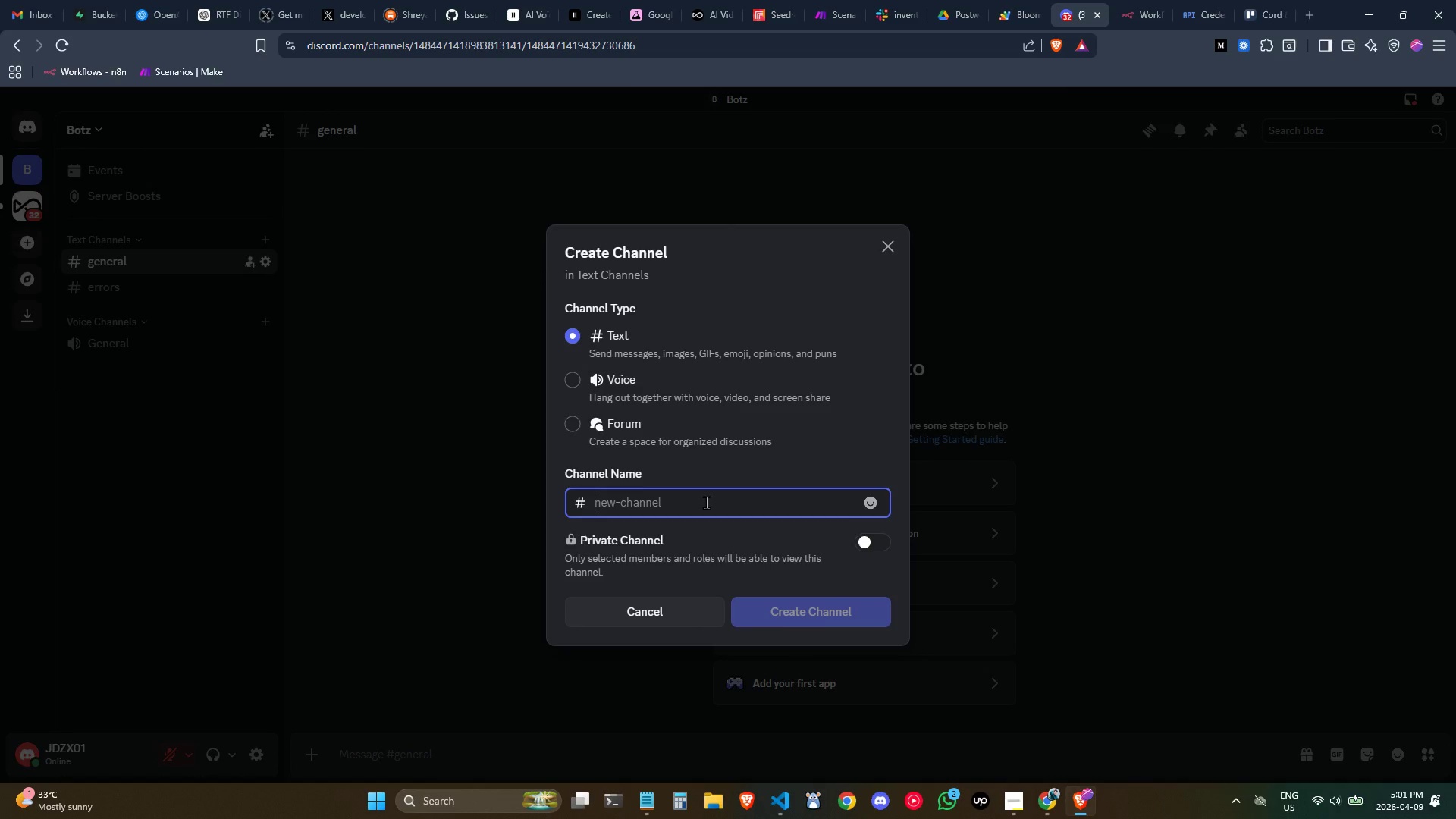 
type(event)
 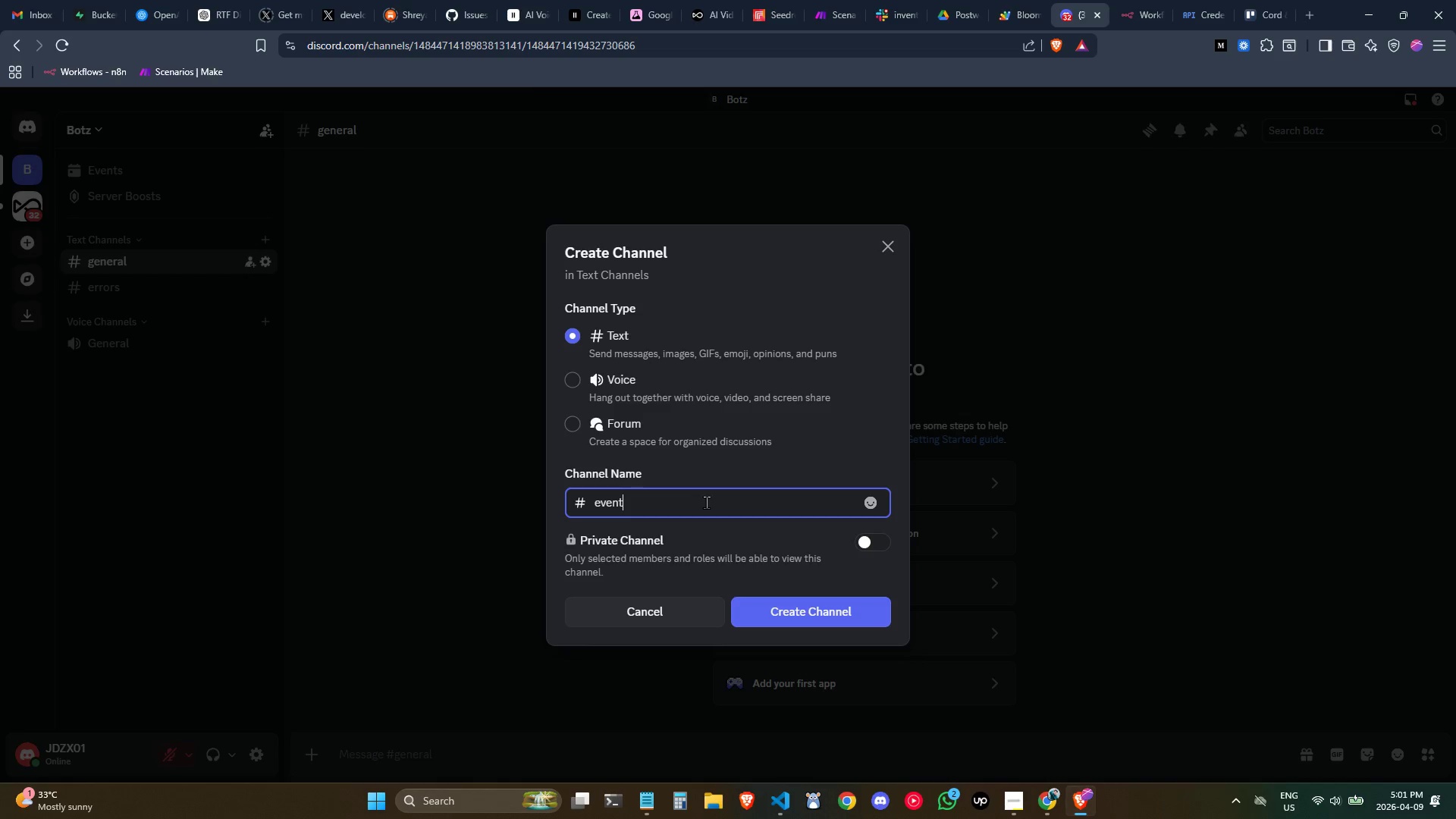 
wait(5.77)
 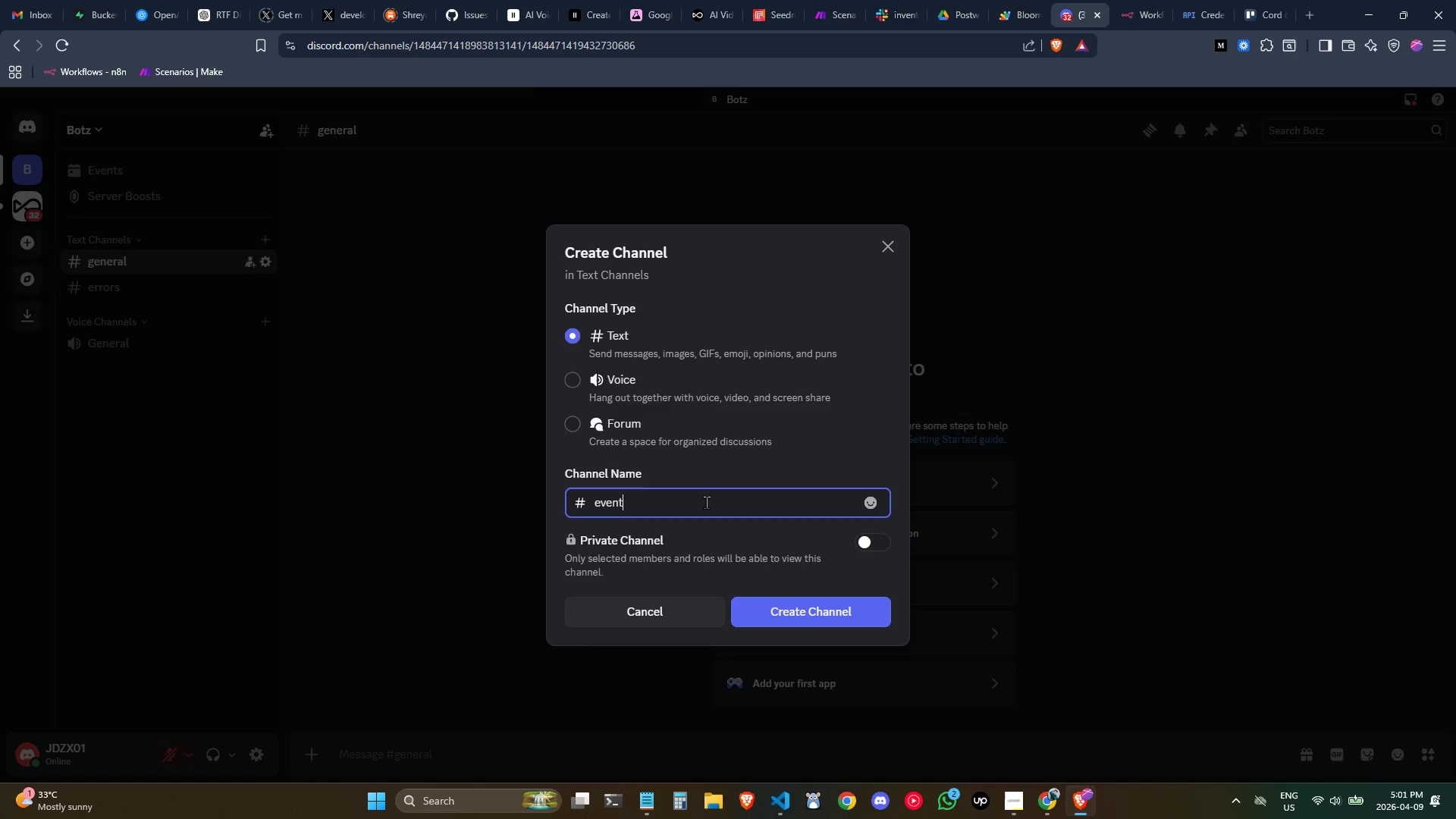 
type(-inquiries)
 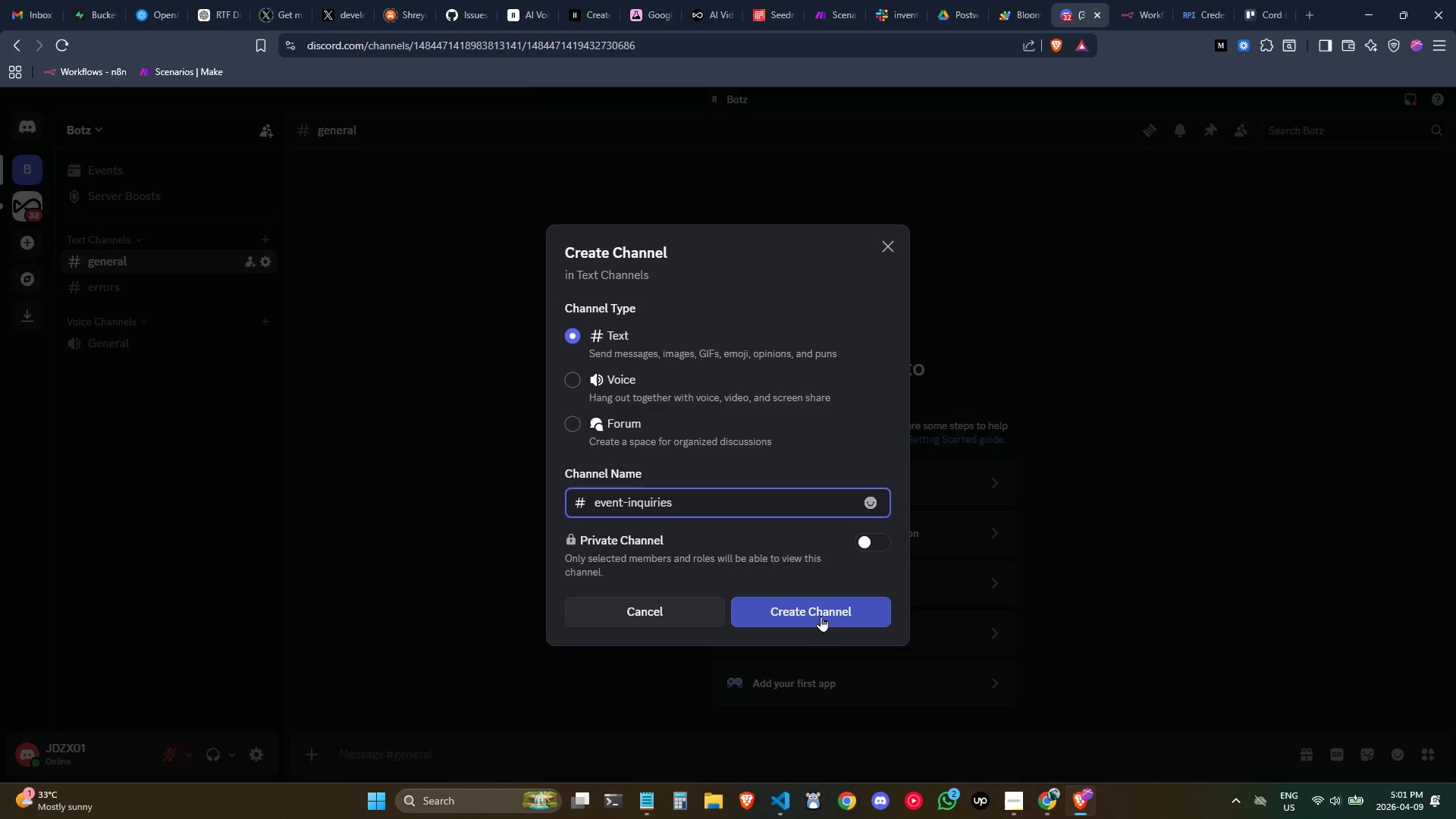 
wait(6.88)
 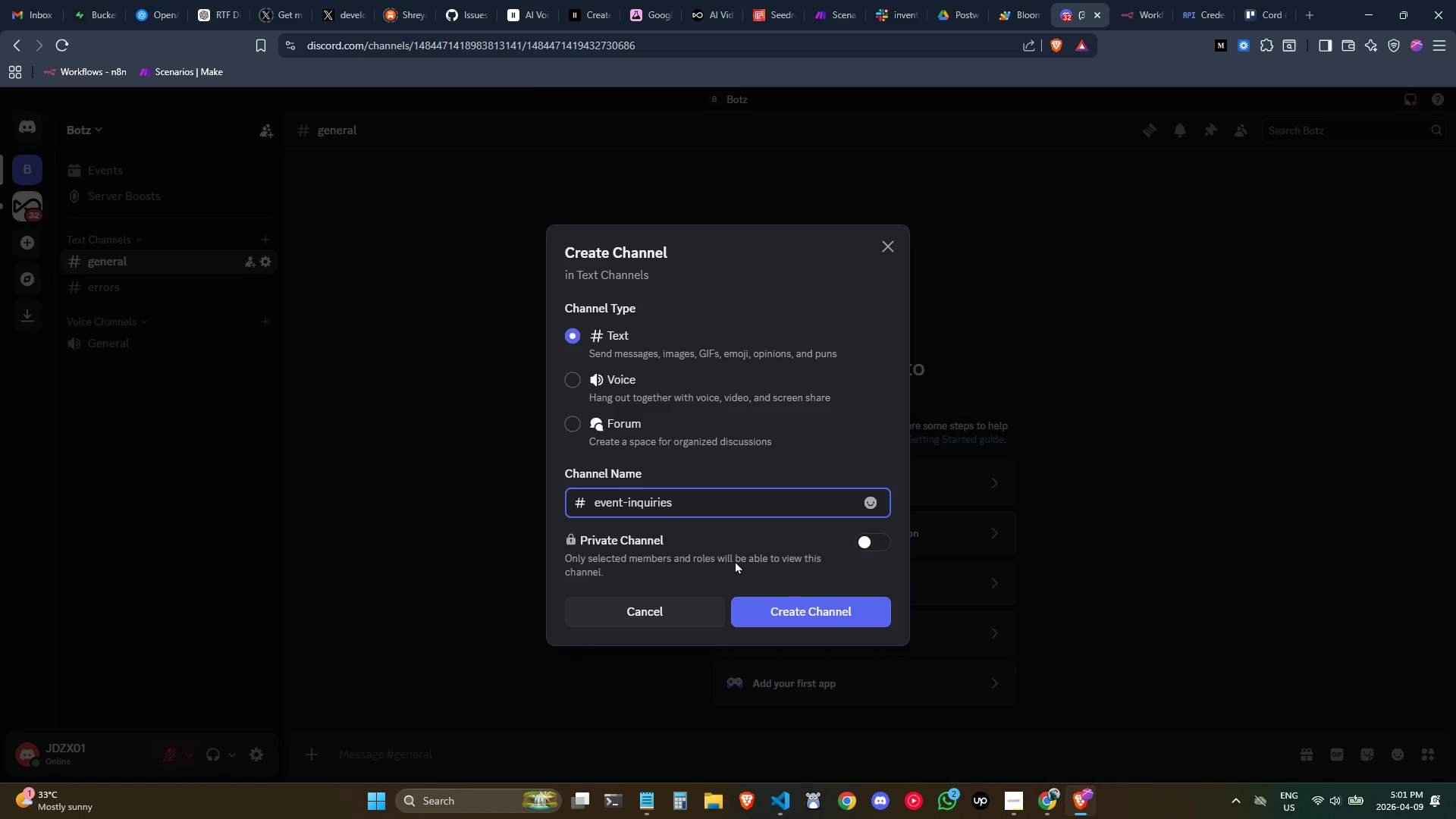 
left_click([821, 616])
 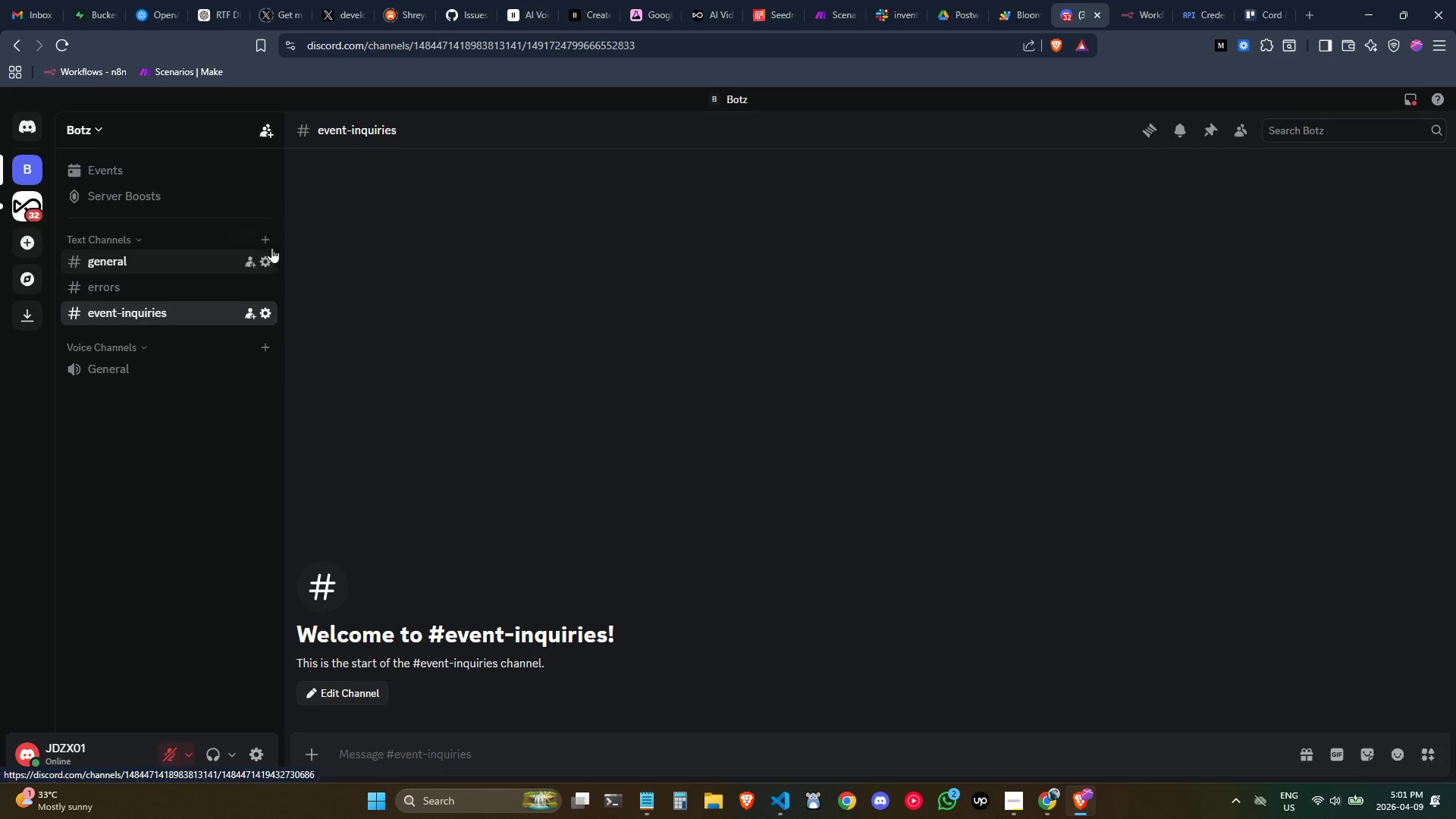 
left_click([265, 243])
 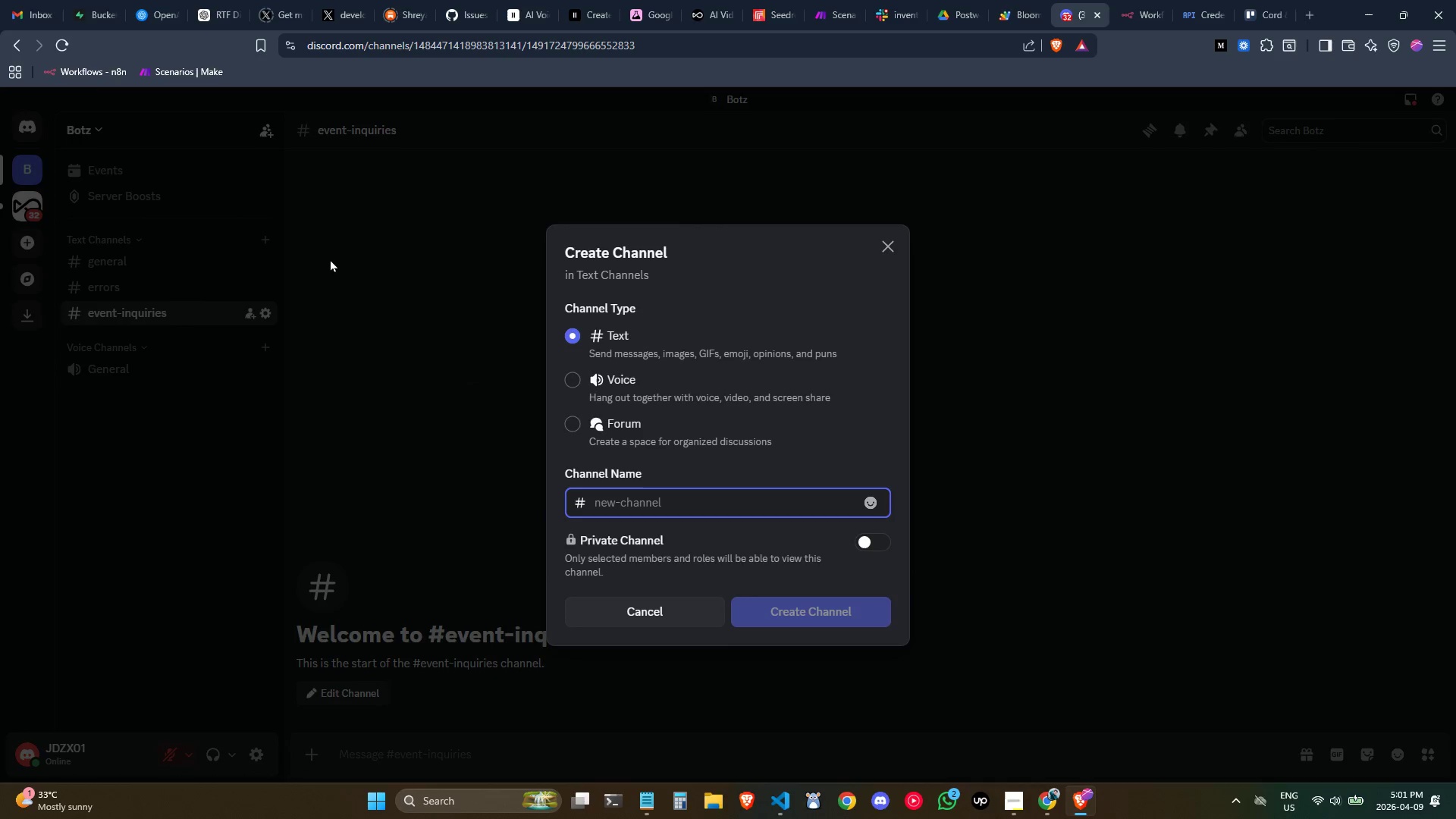 
type(system-admin)
 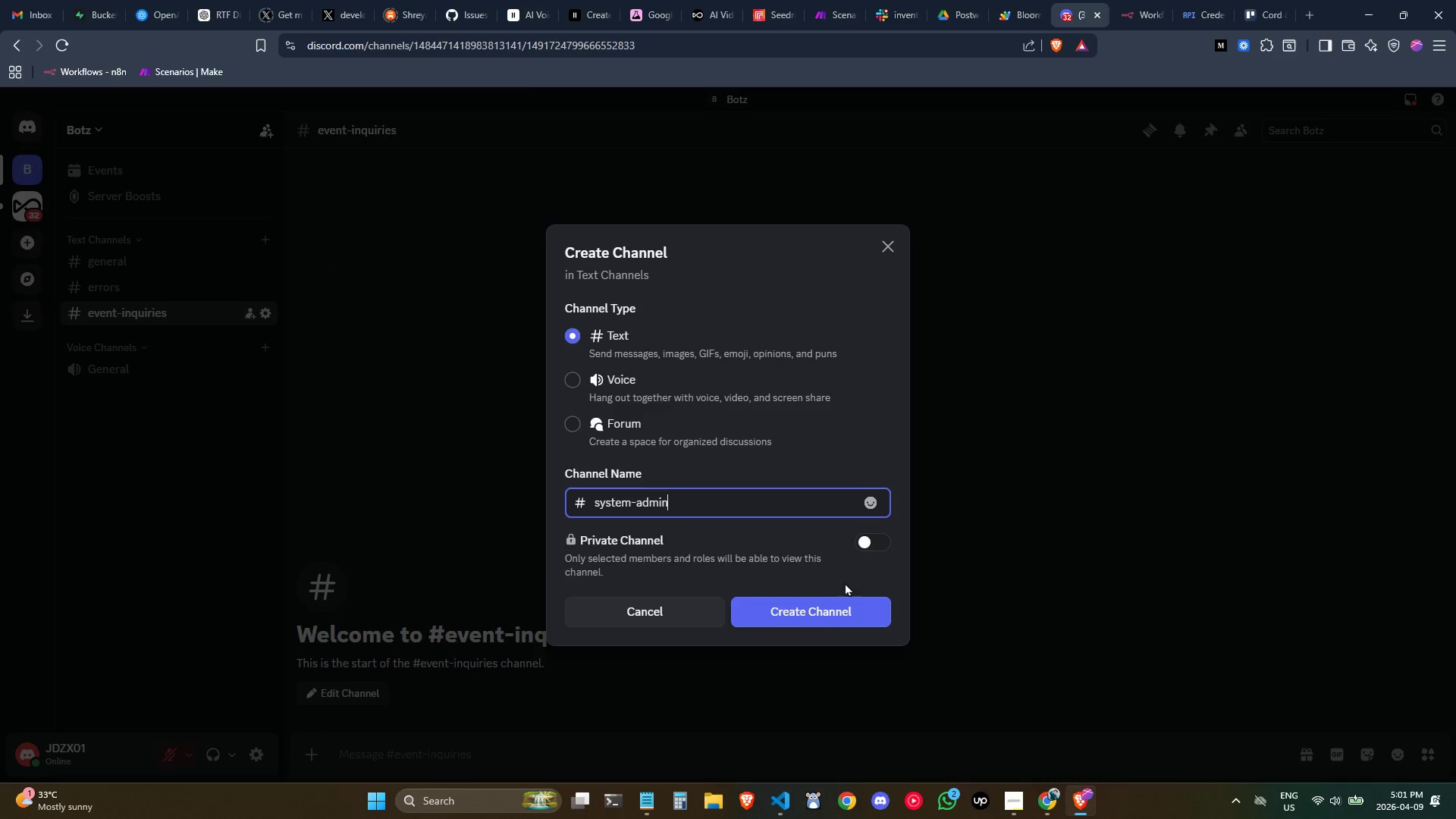 
left_click([818, 610])
 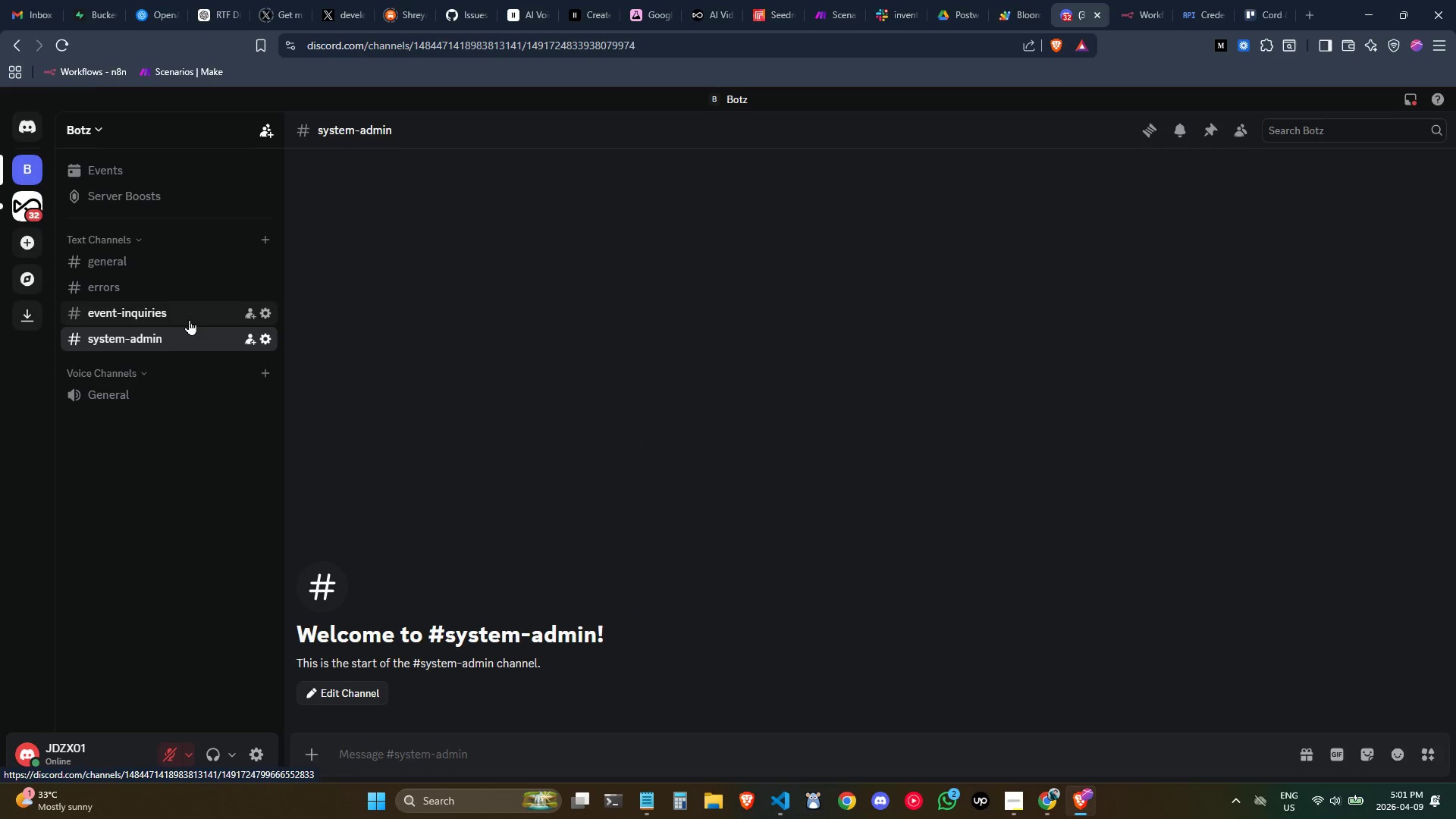 
wait(10.59)
 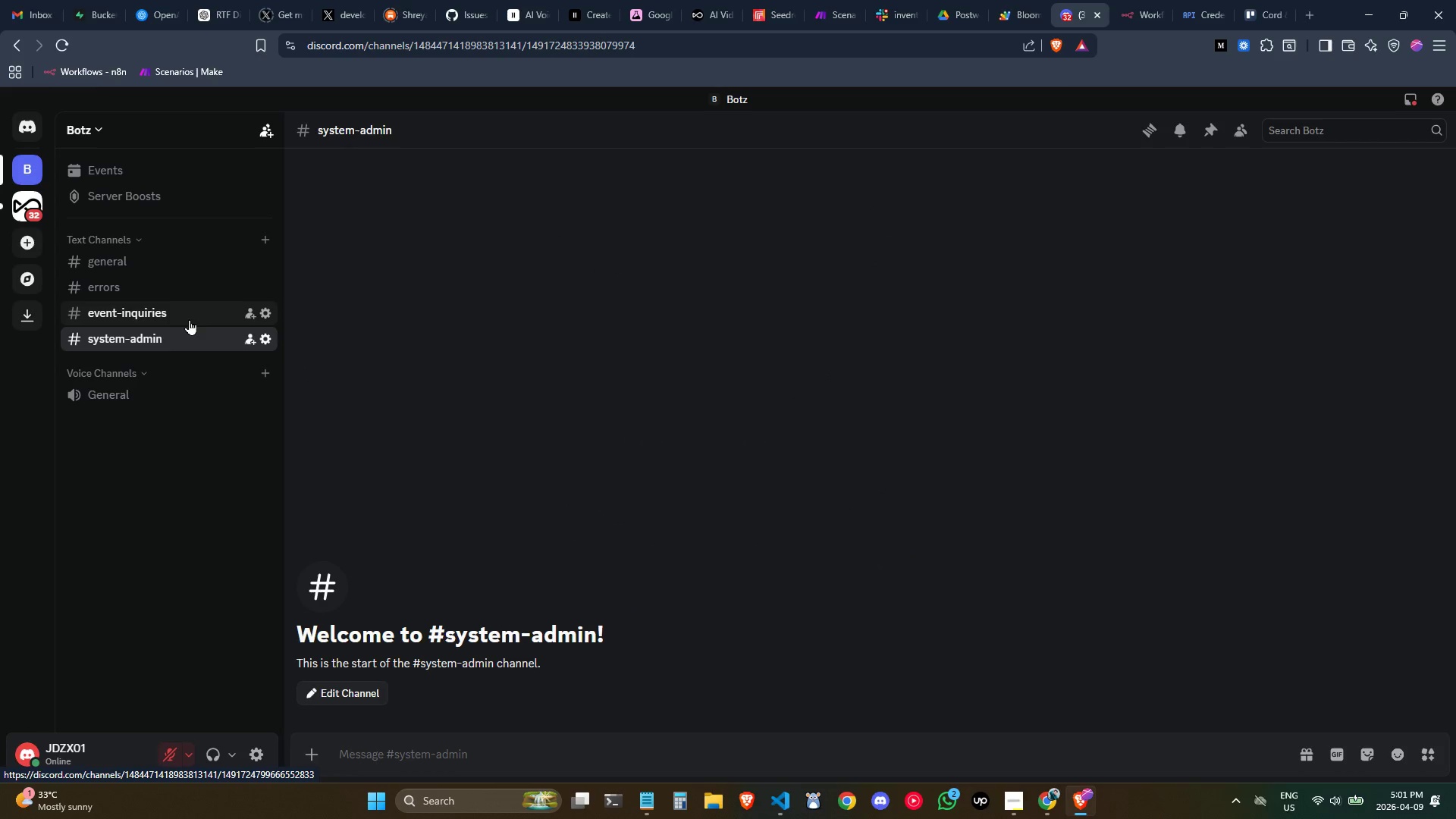 
left_click([234, 312])
 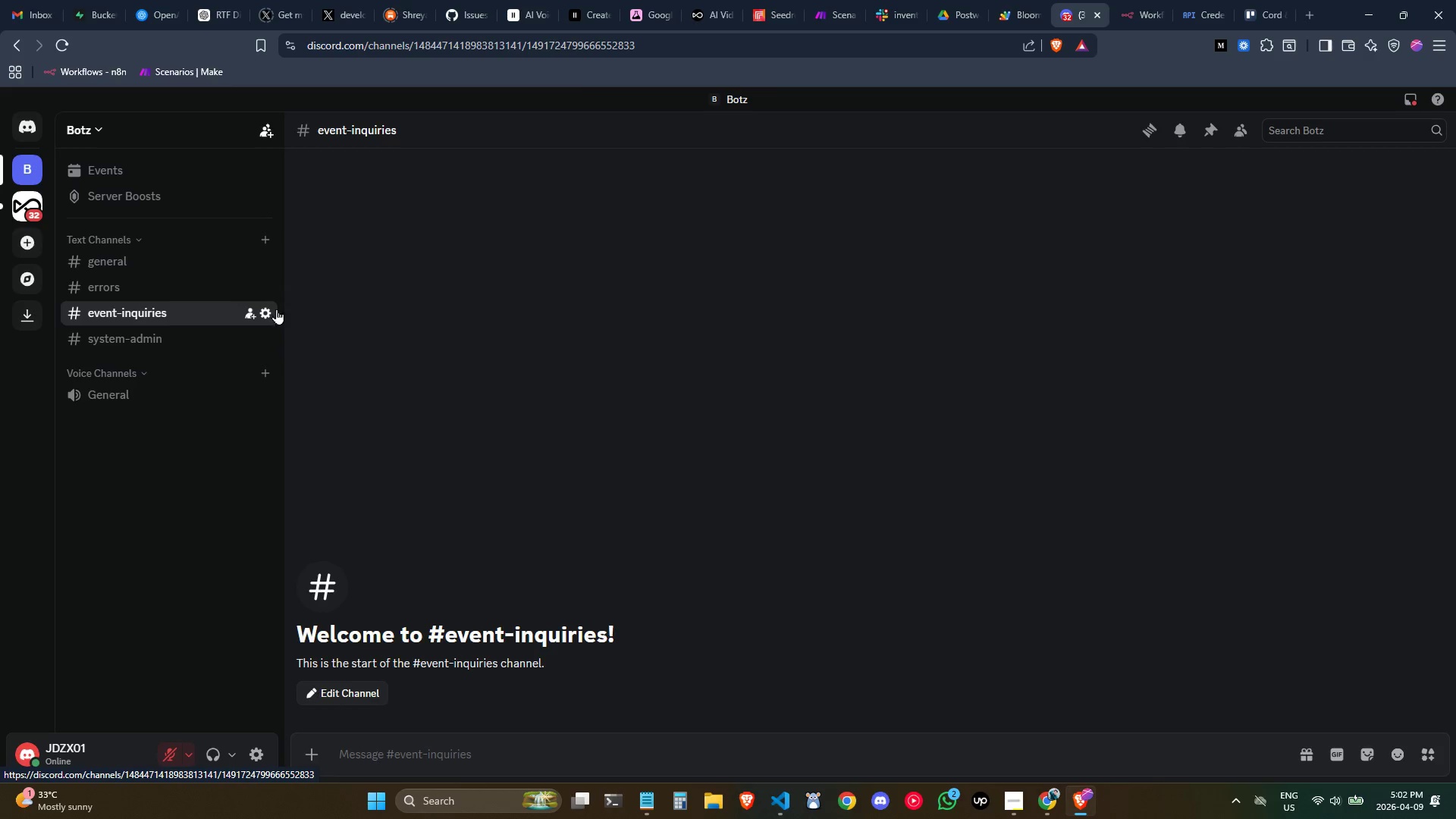 
left_click([270, 306])
 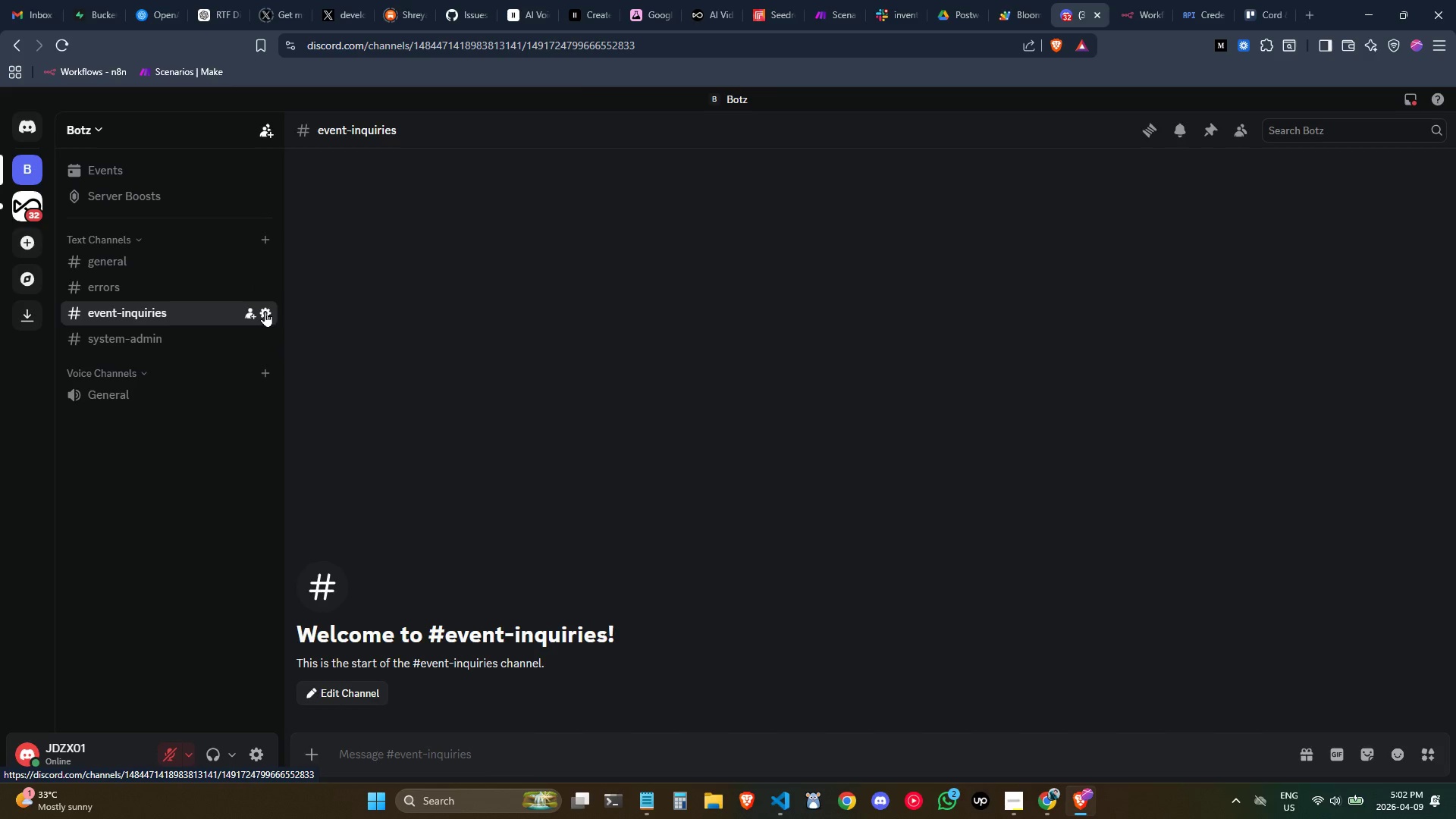 
left_click([264, 312])
 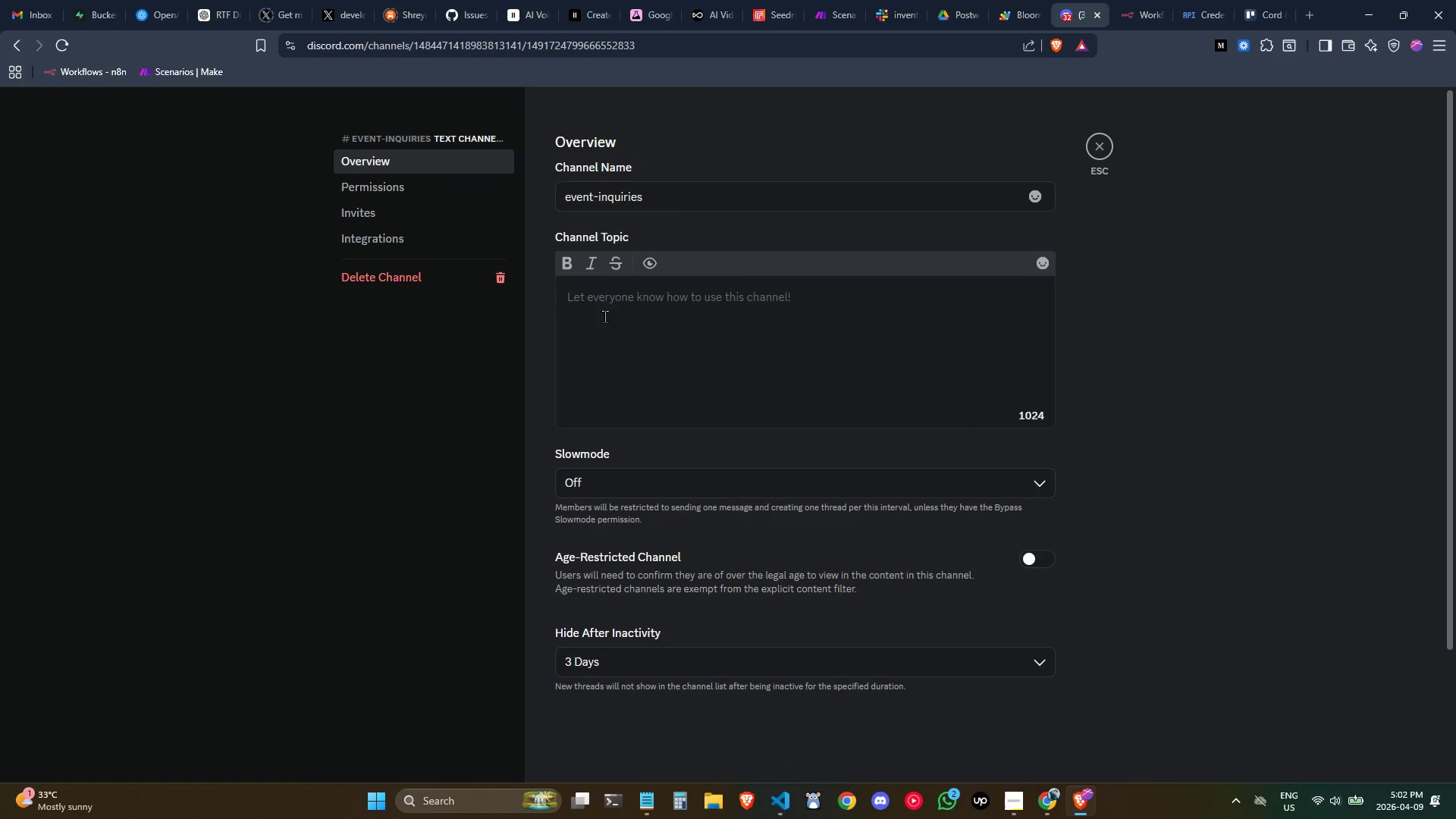 
left_click([631, 316])
 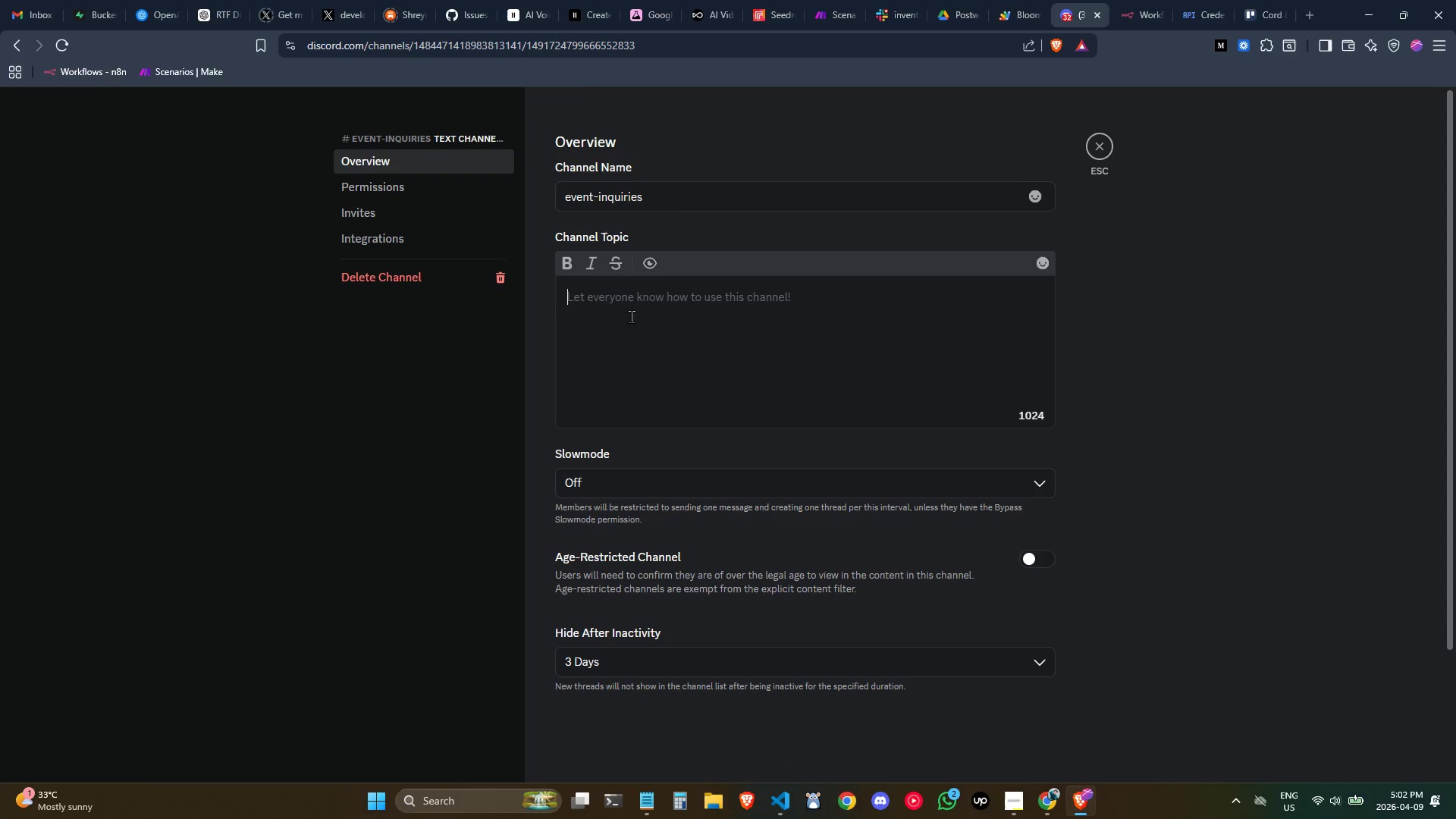 
key(Control+ControlLeft)
 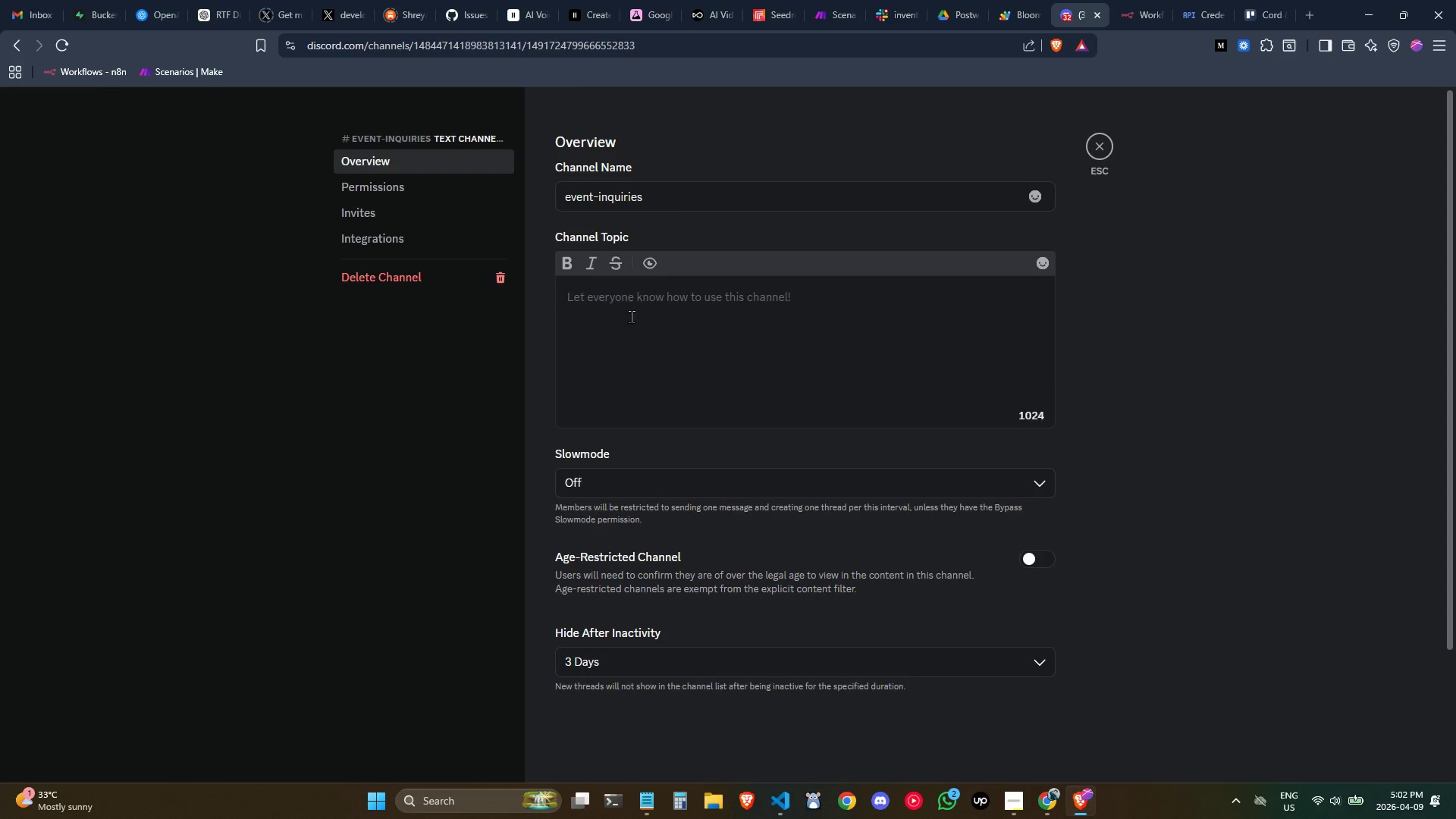 
type(Curd & Culture Lead Bt)
key(Backspace)
type(ot)
 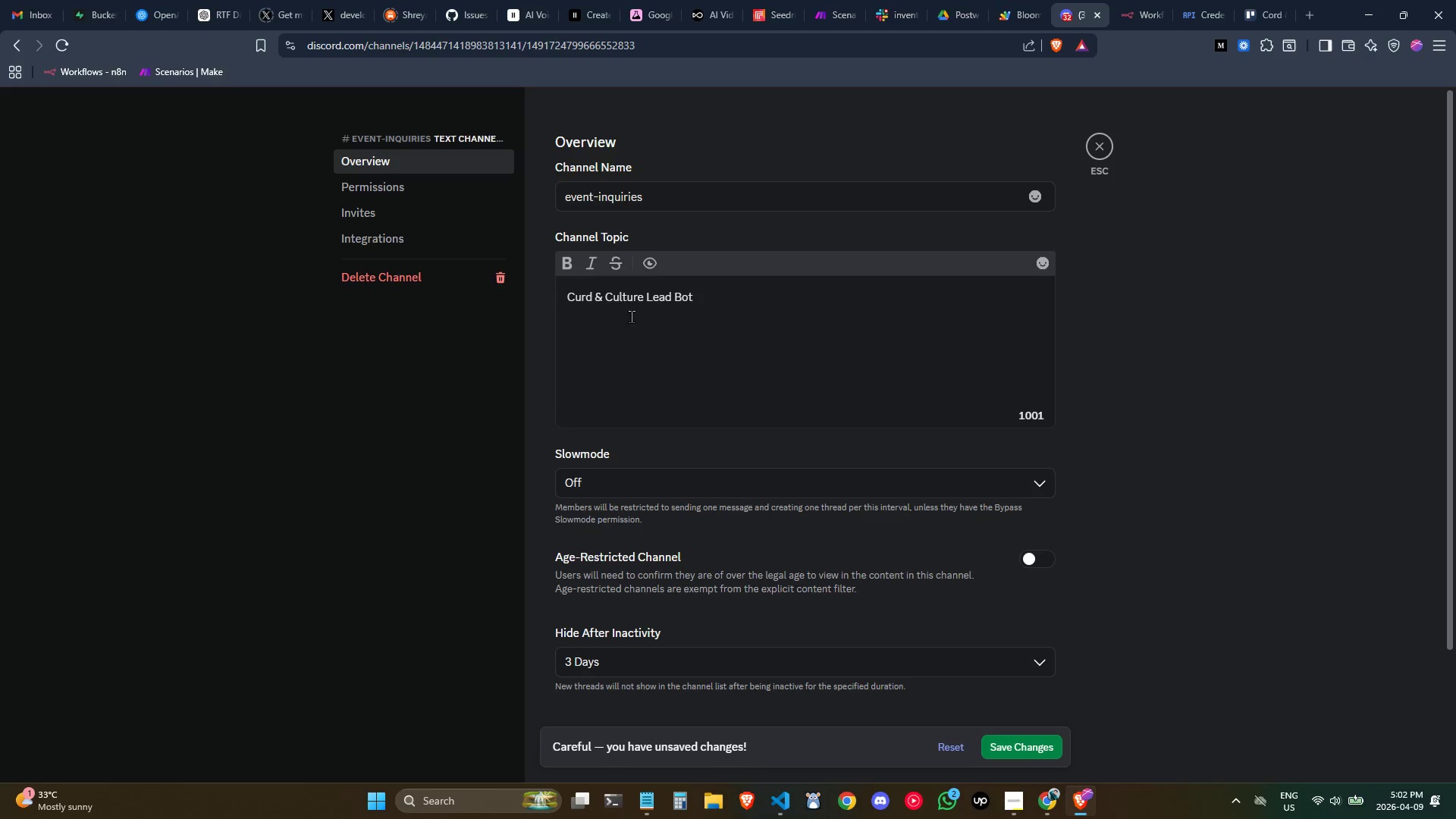 
wait(14.17)
 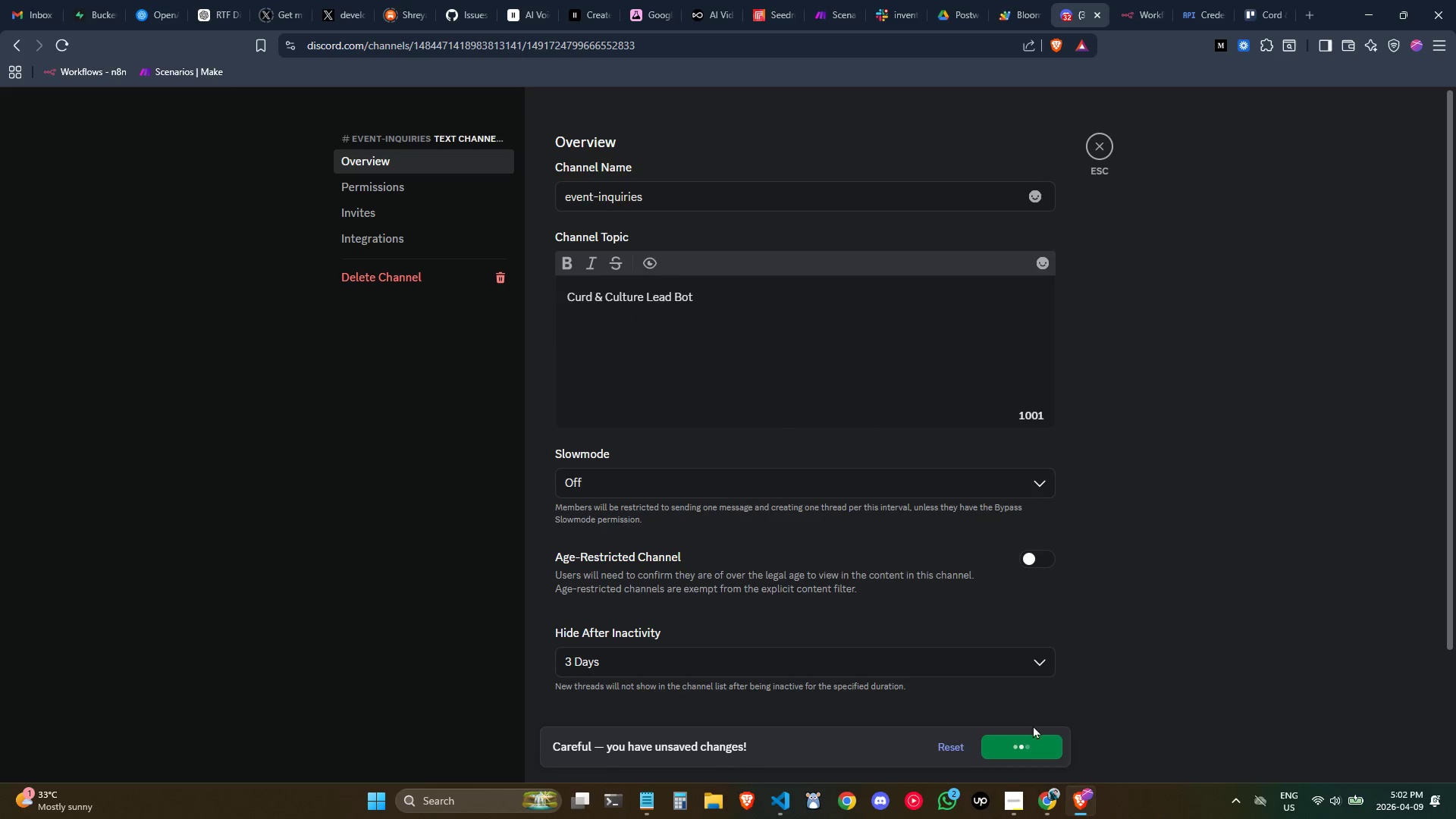 
left_click([1102, 146])
 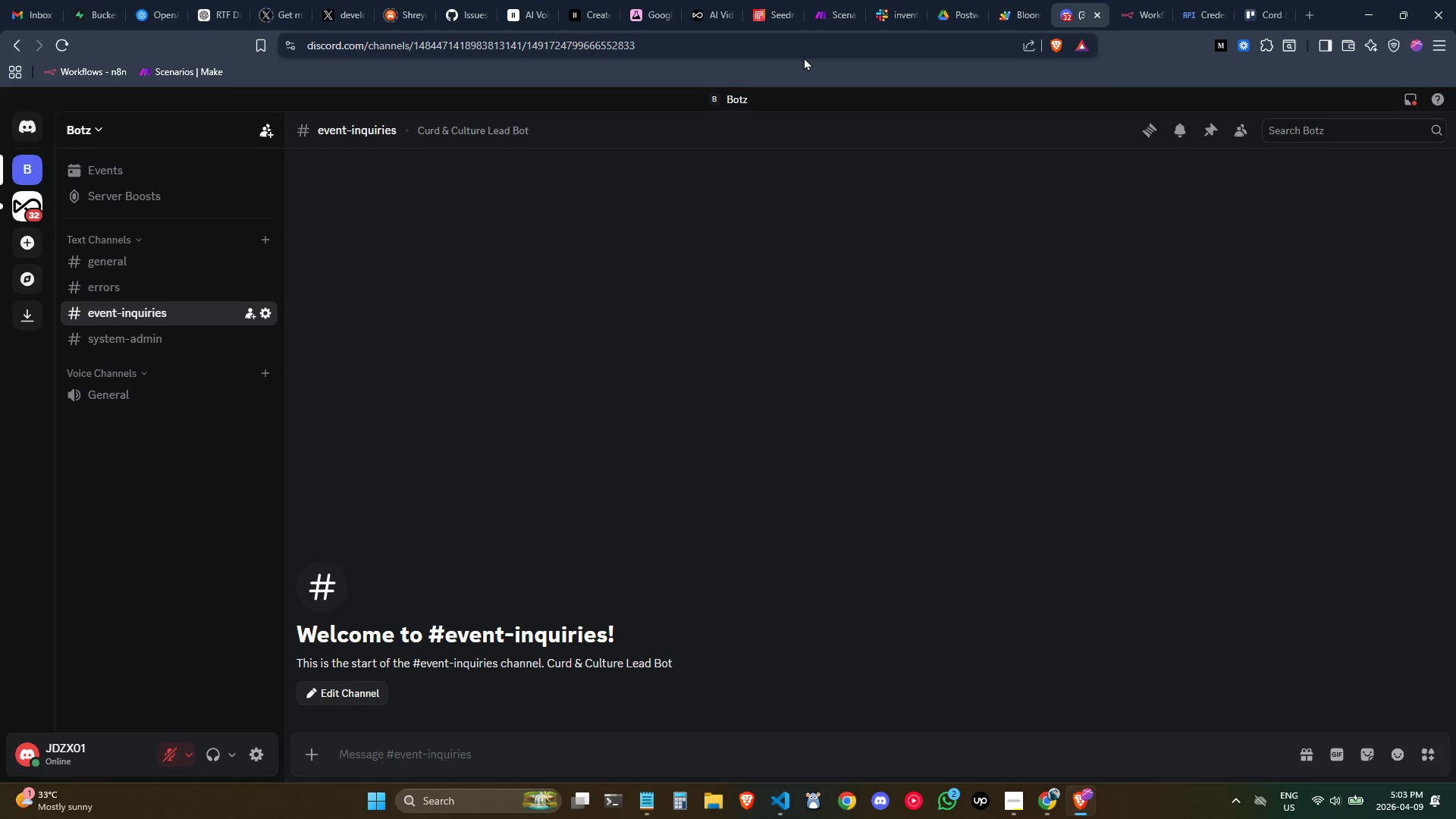 
wait(48.25)
 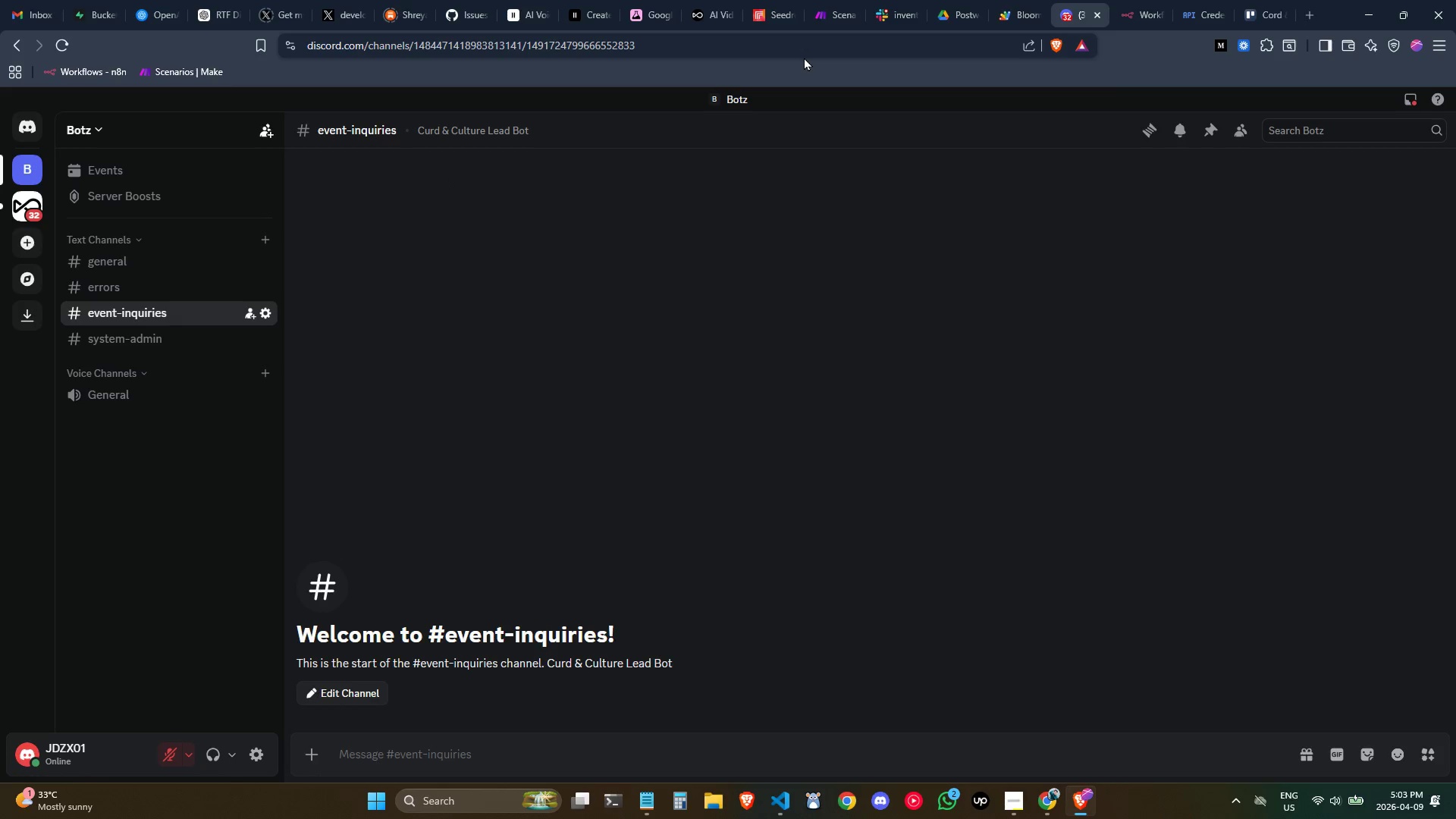 
left_click([264, 246])
 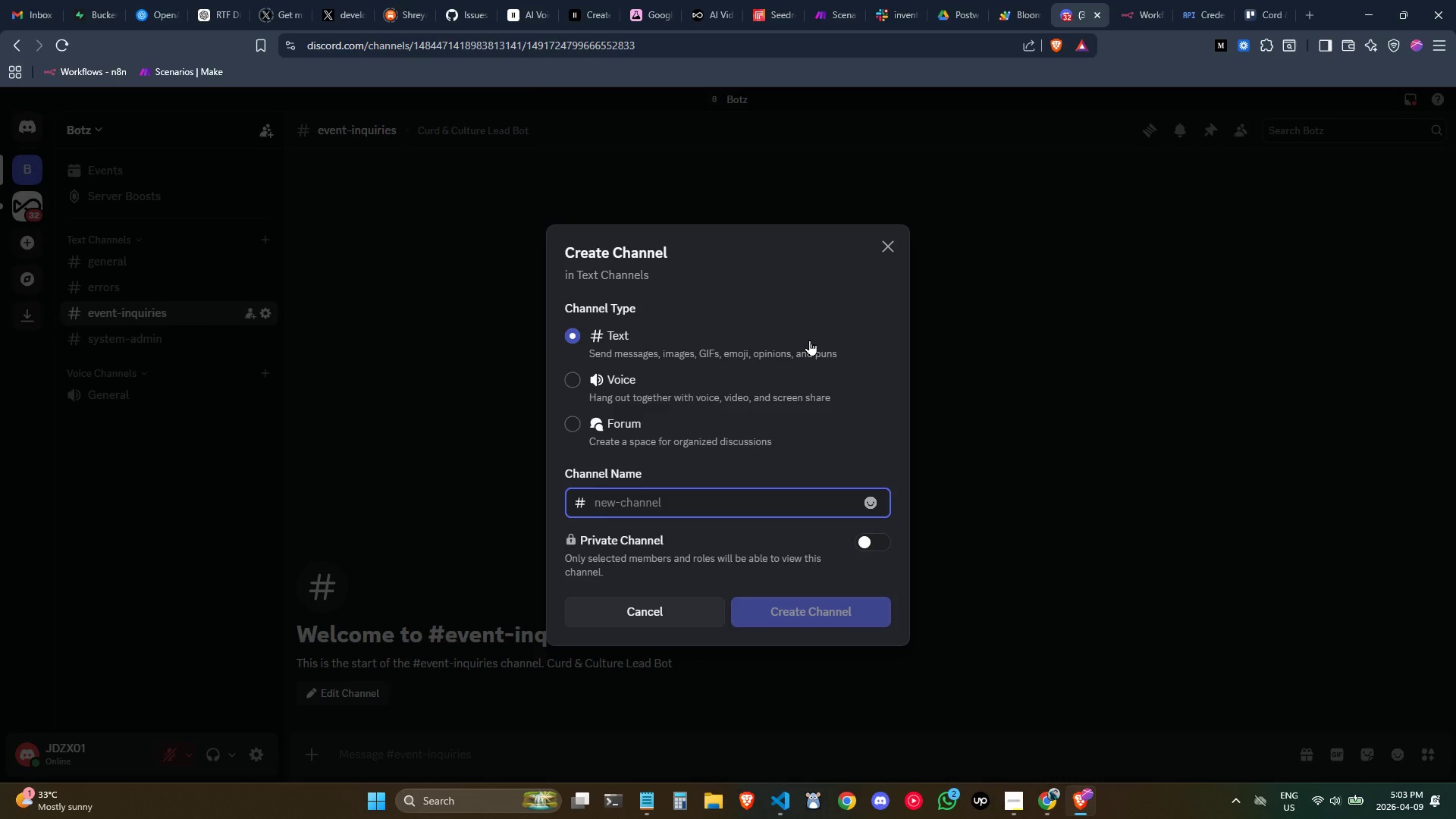 
wait(8.81)
 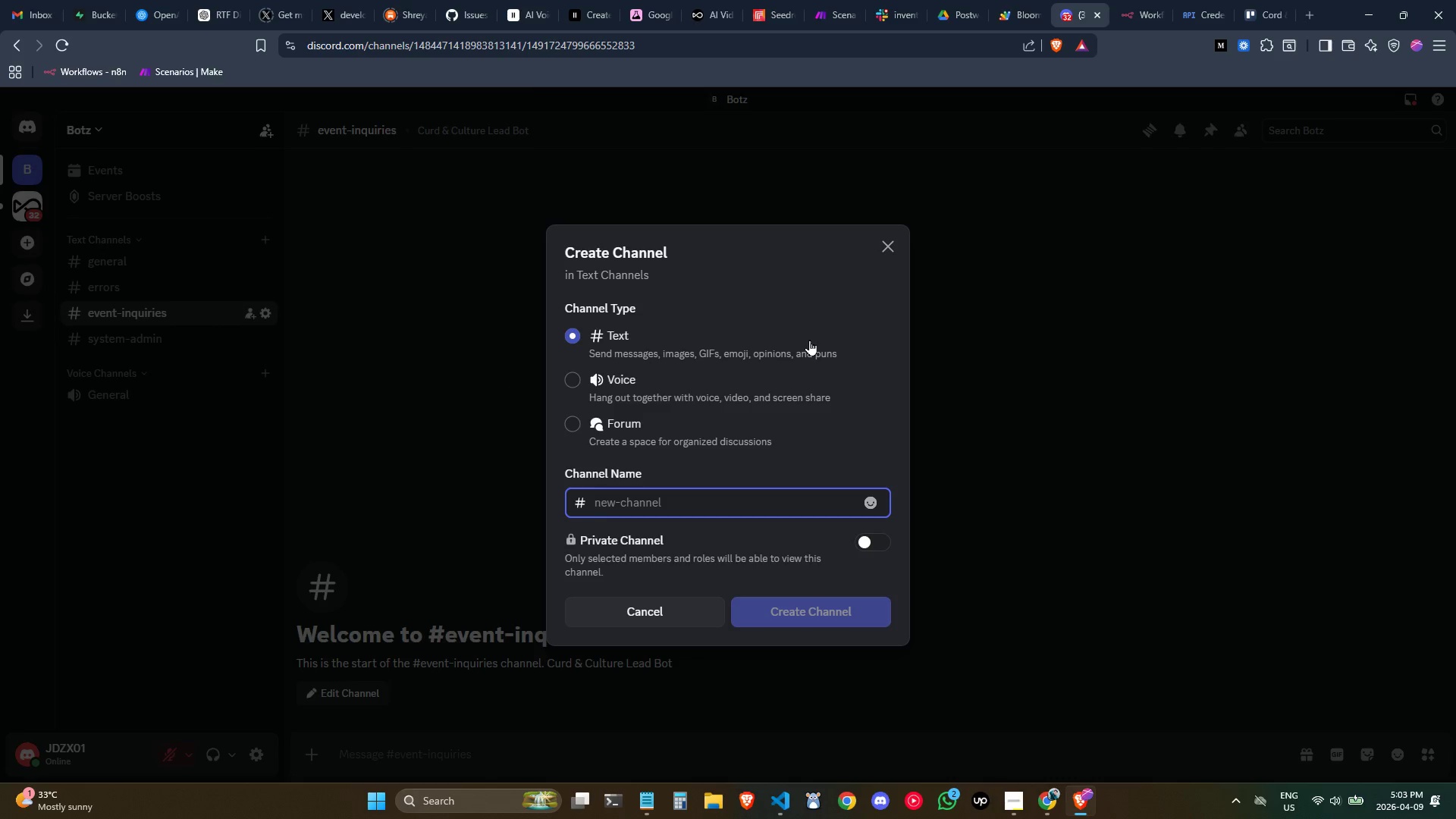 
left_click([876, 249])
 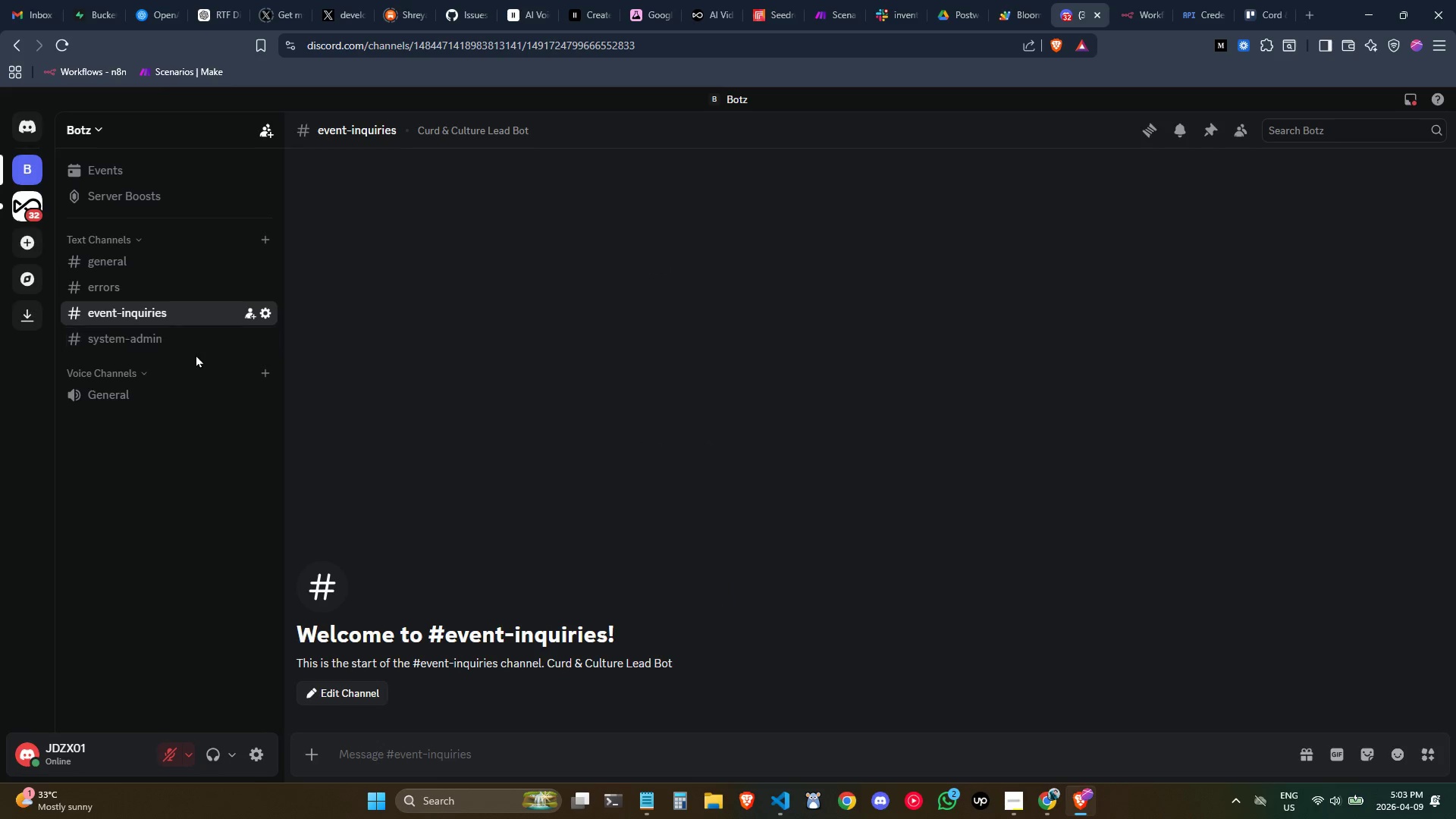 
left_click([188, 346])
 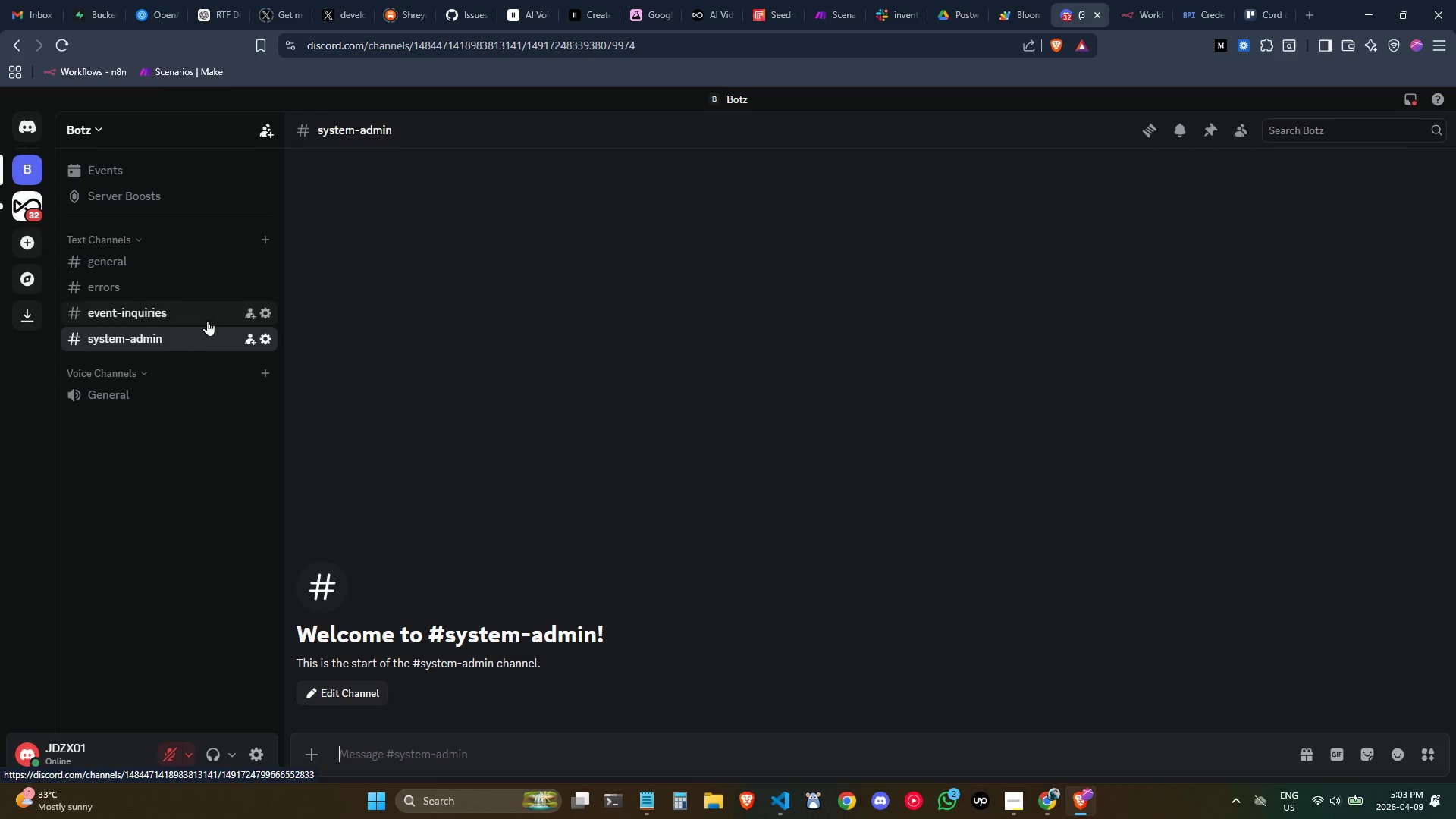 
left_click([187, 309])
 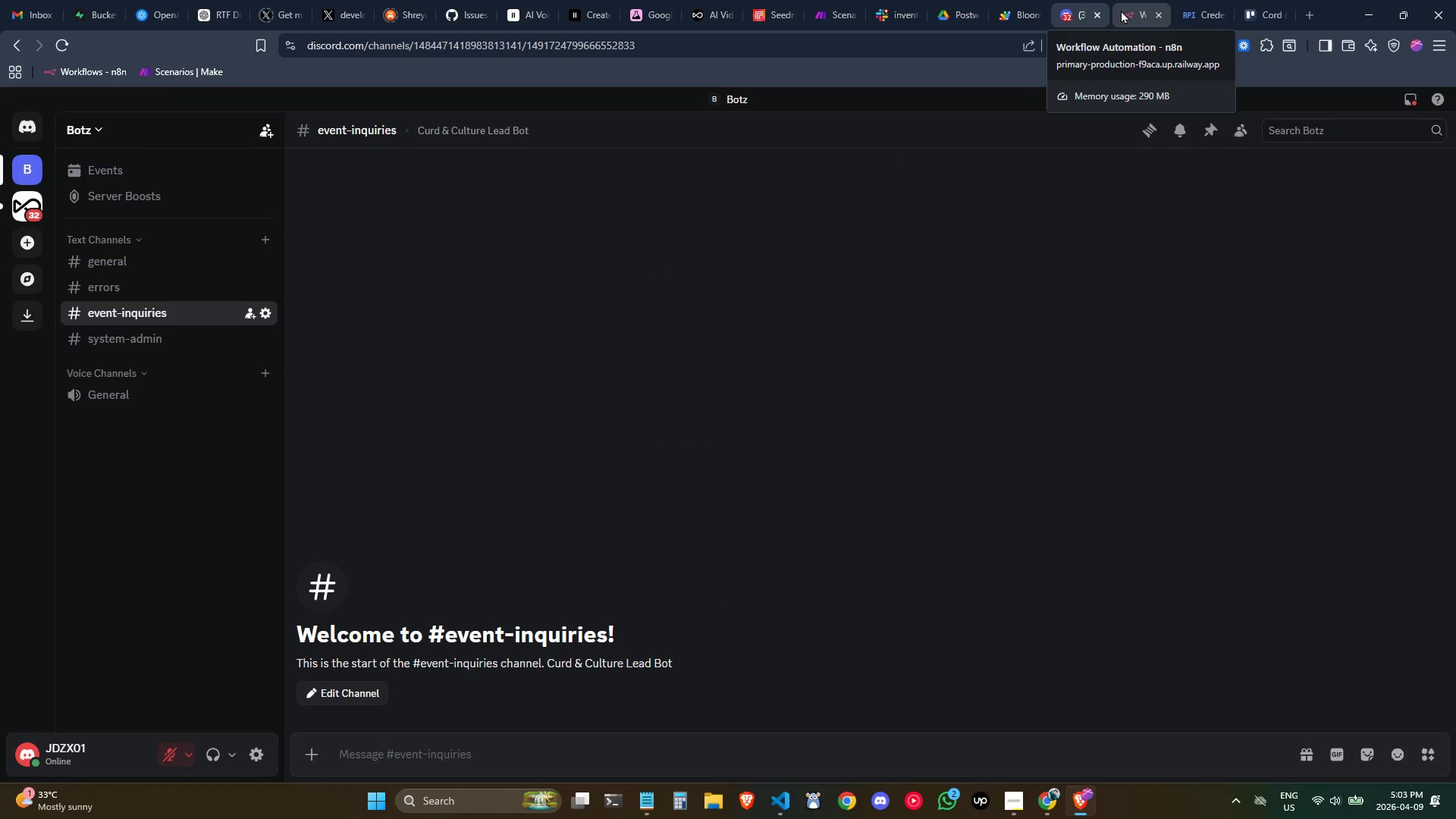 
left_click([1121, 10])
 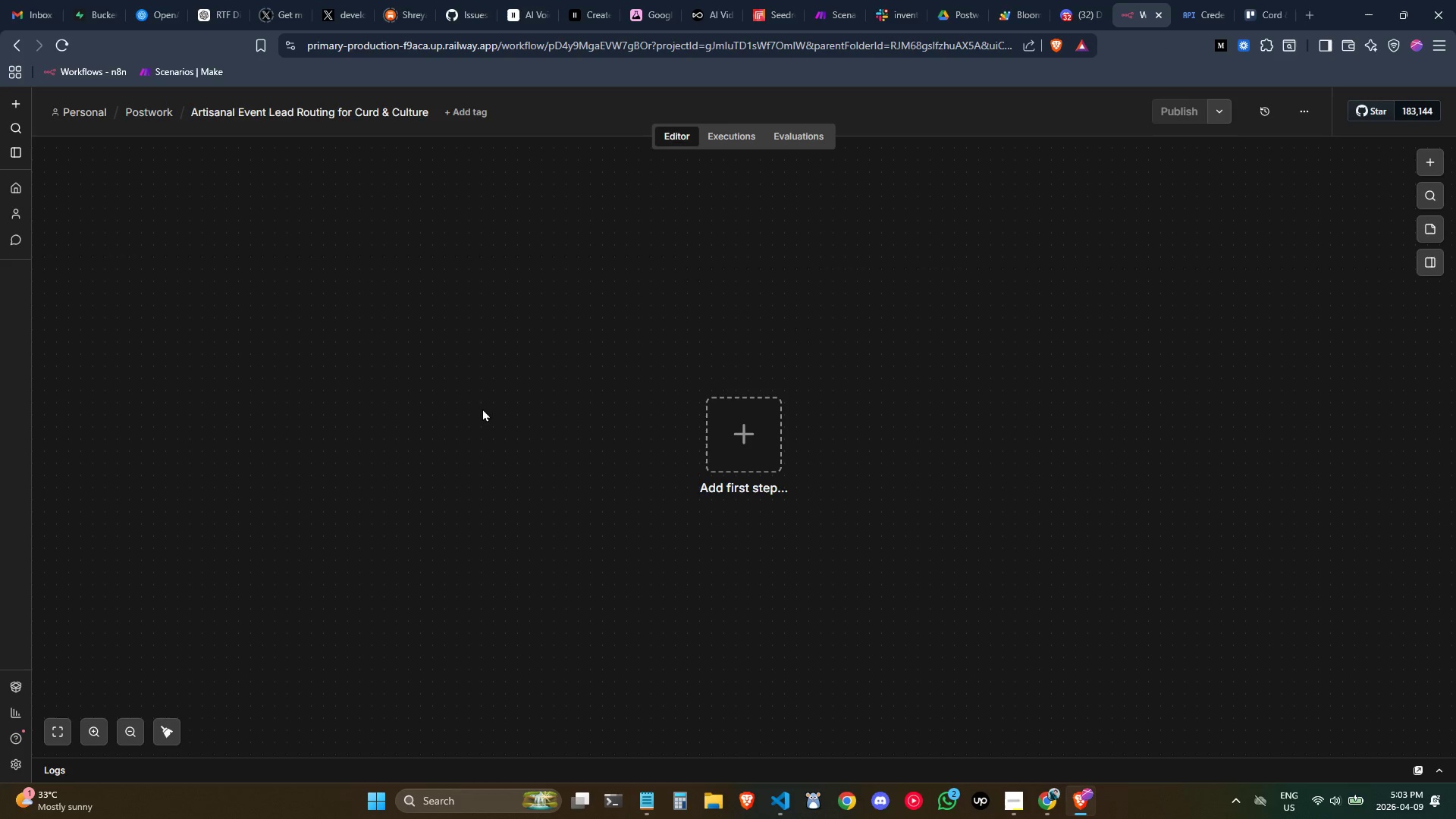 
left_click([737, 431])
 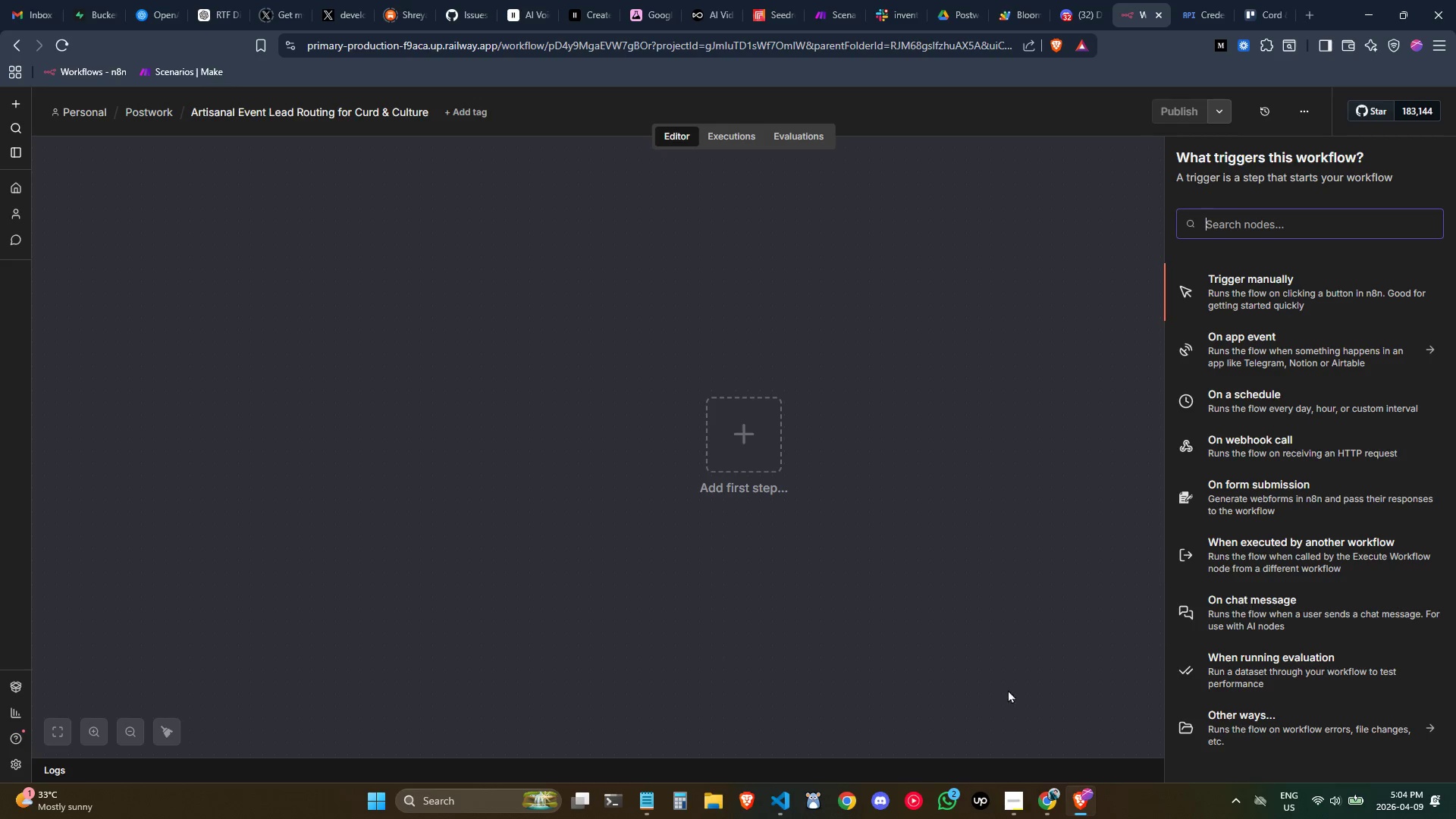 
wait(70.88)
 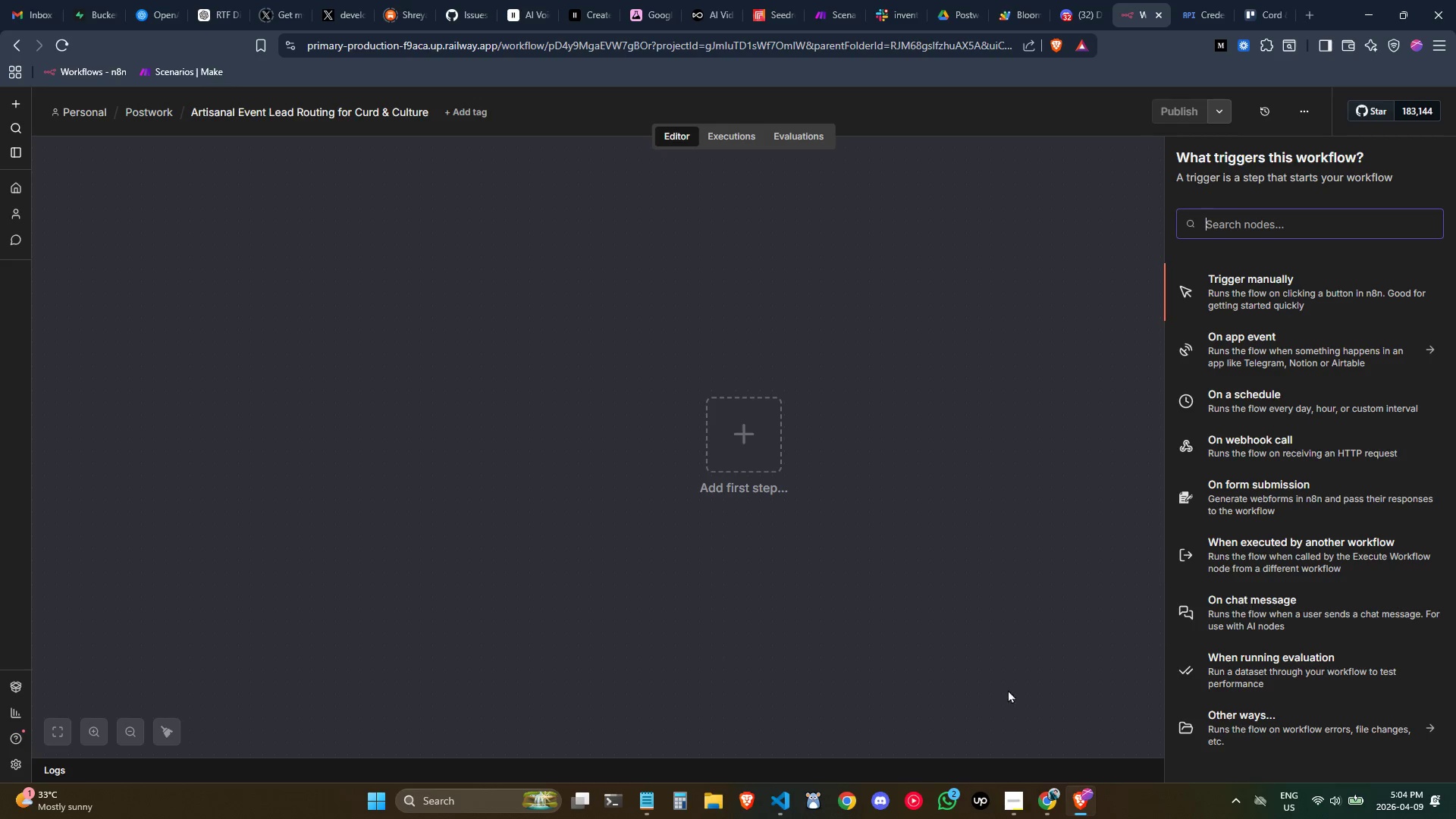 
left_click([75, 164])
 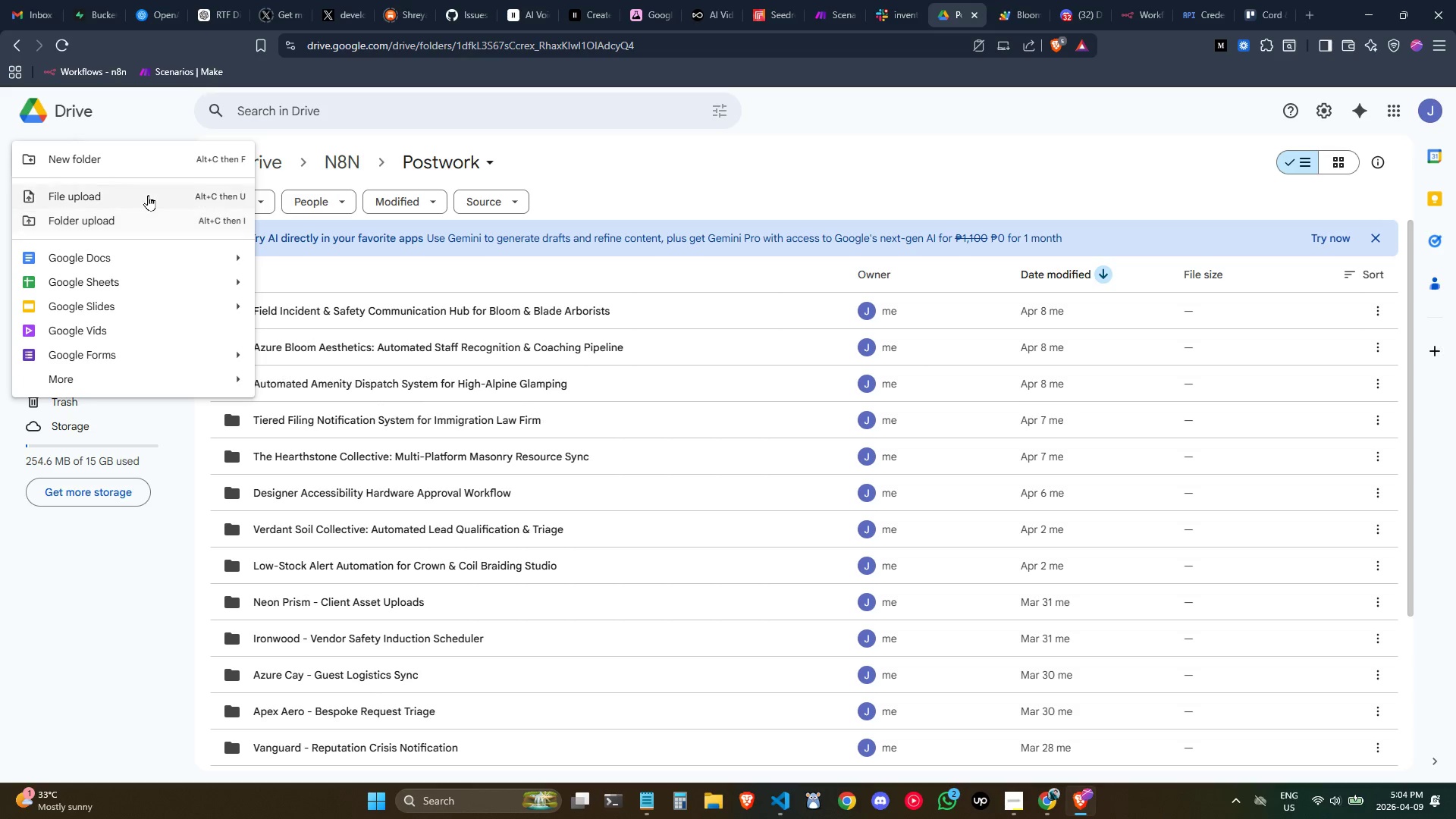 
left_click([149, 161])
 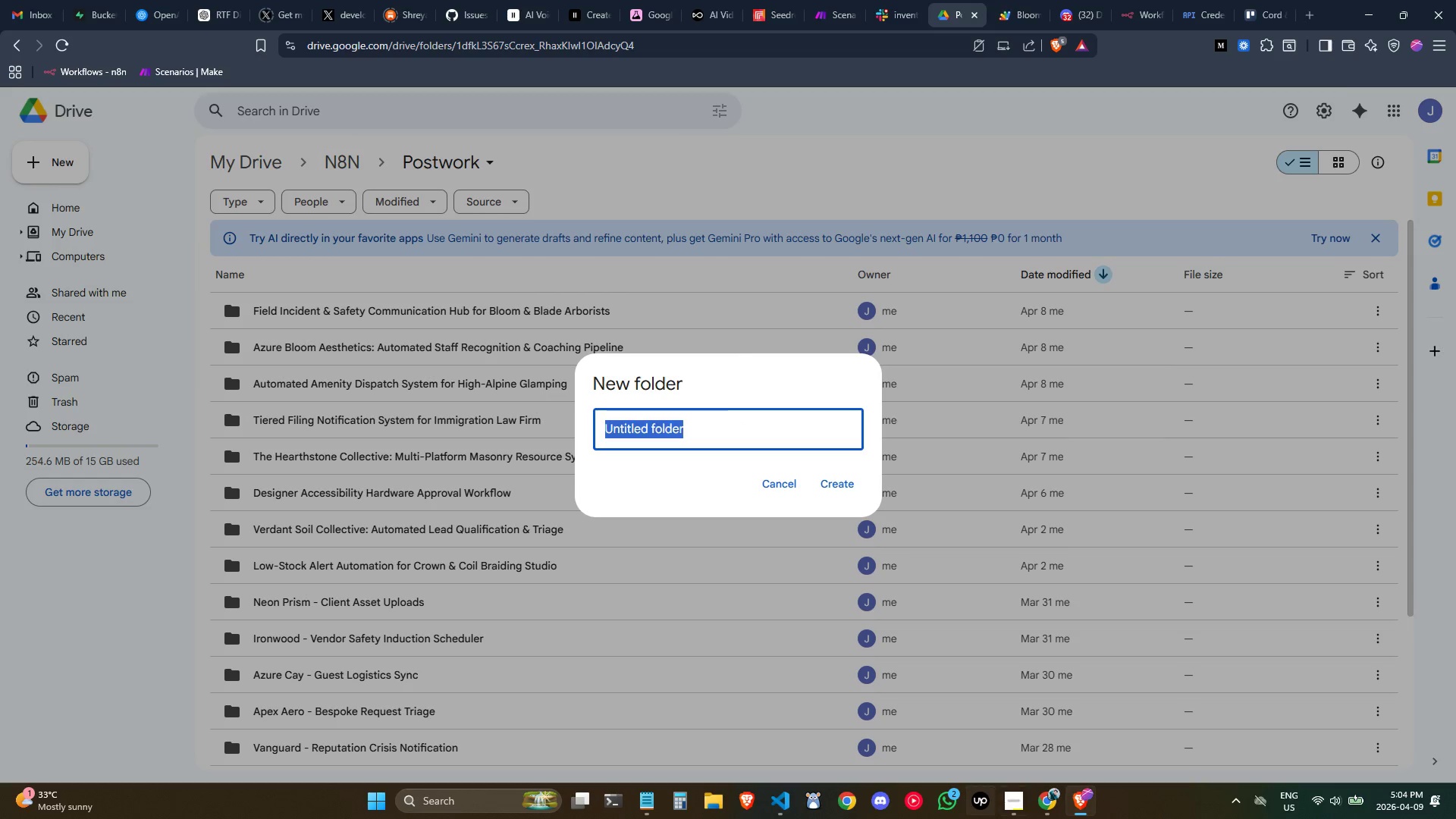 
left_click([1021, 803])